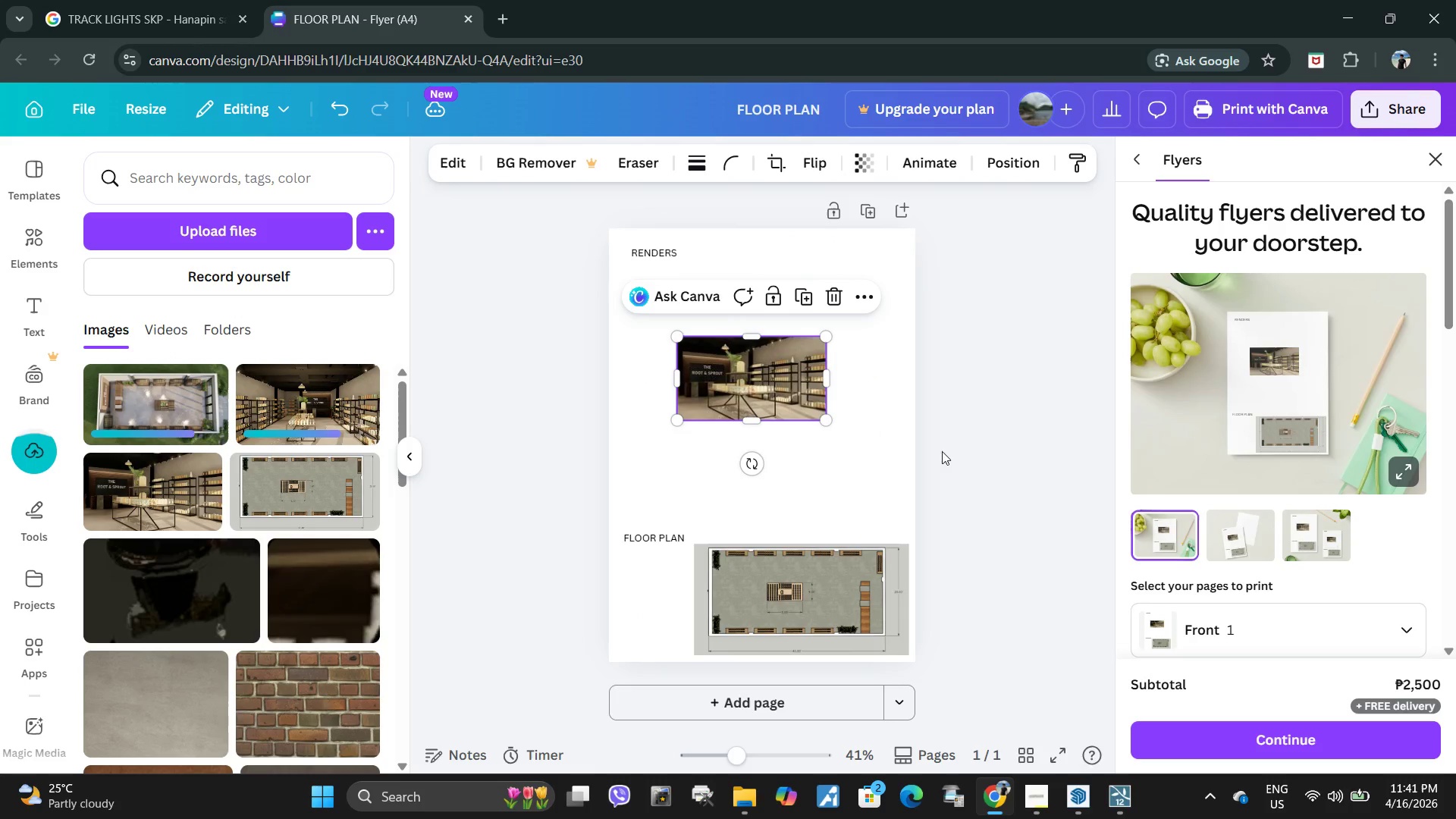 
left_click([977, 469])
 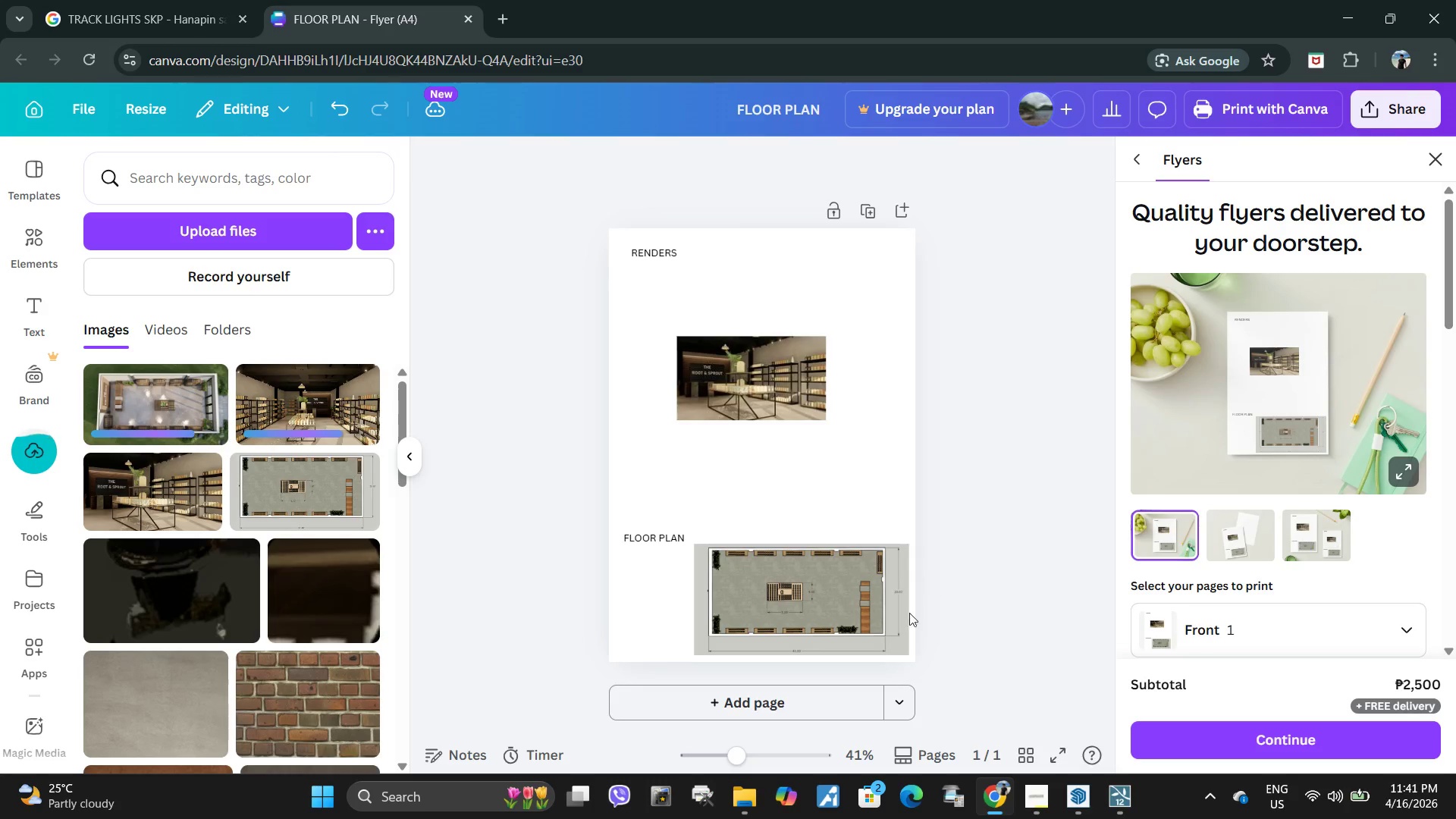 
left_click([804, 613])
 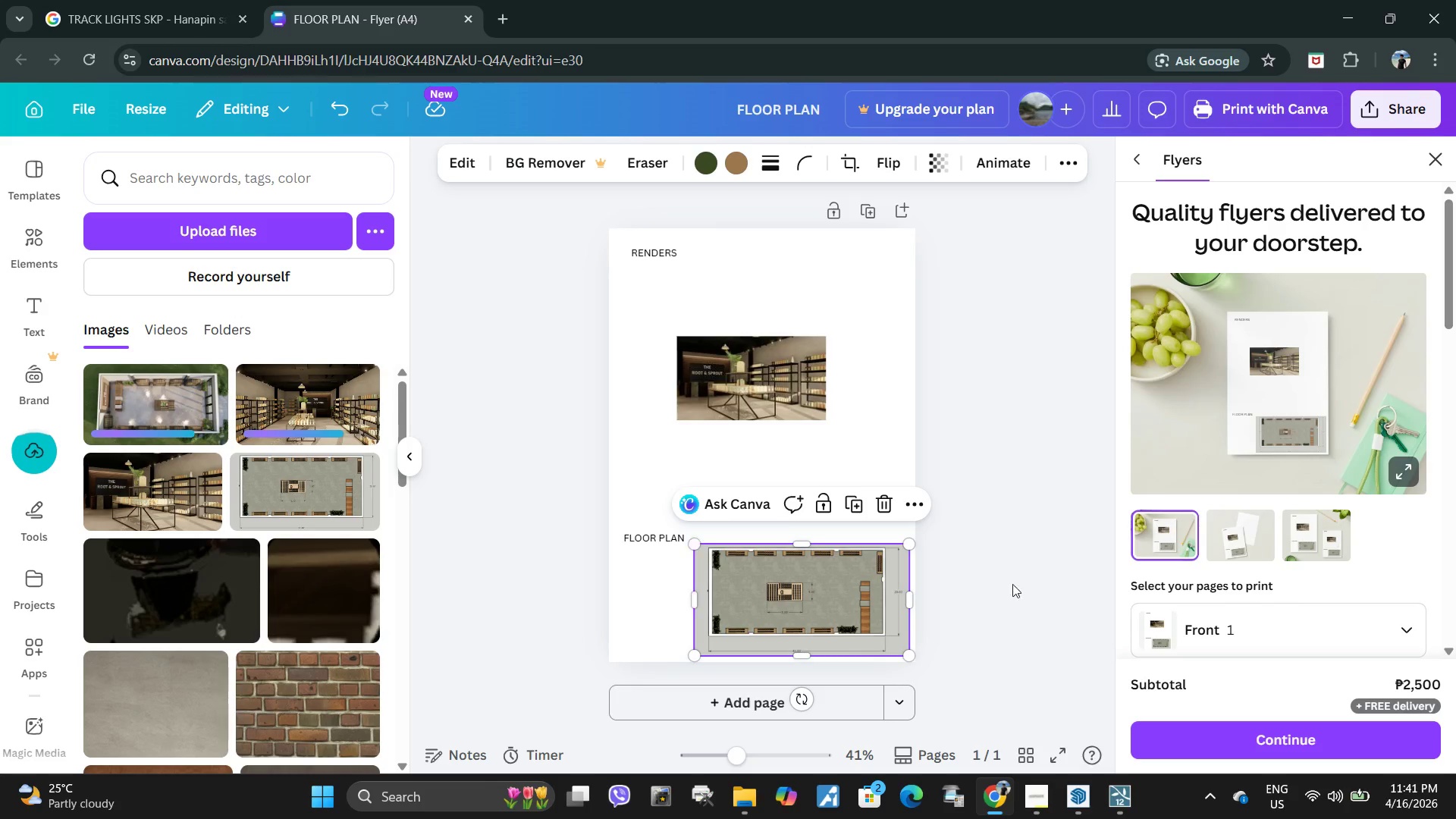 
left_click([1009, 578])
 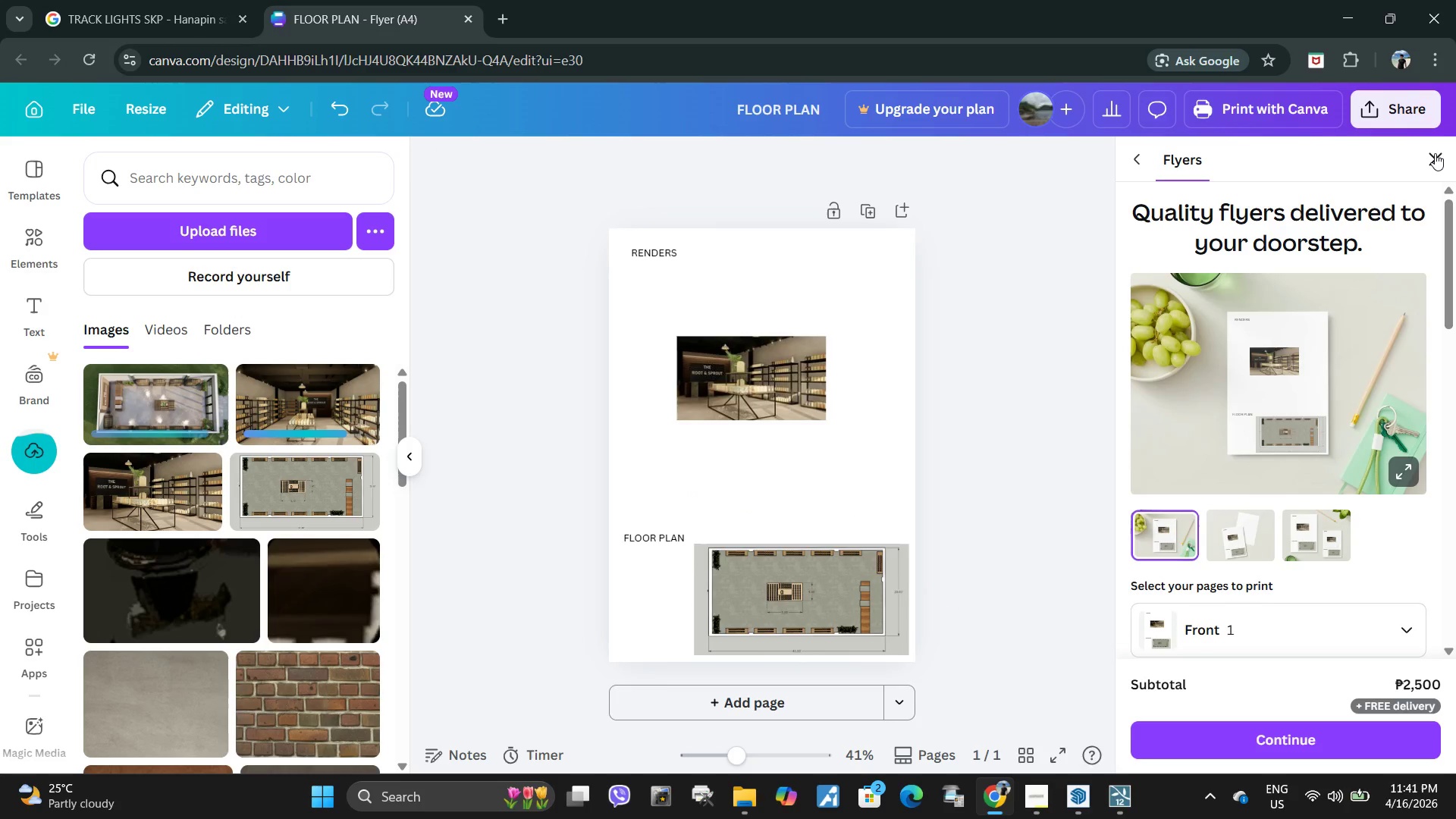 
left_click([1435, 153])
 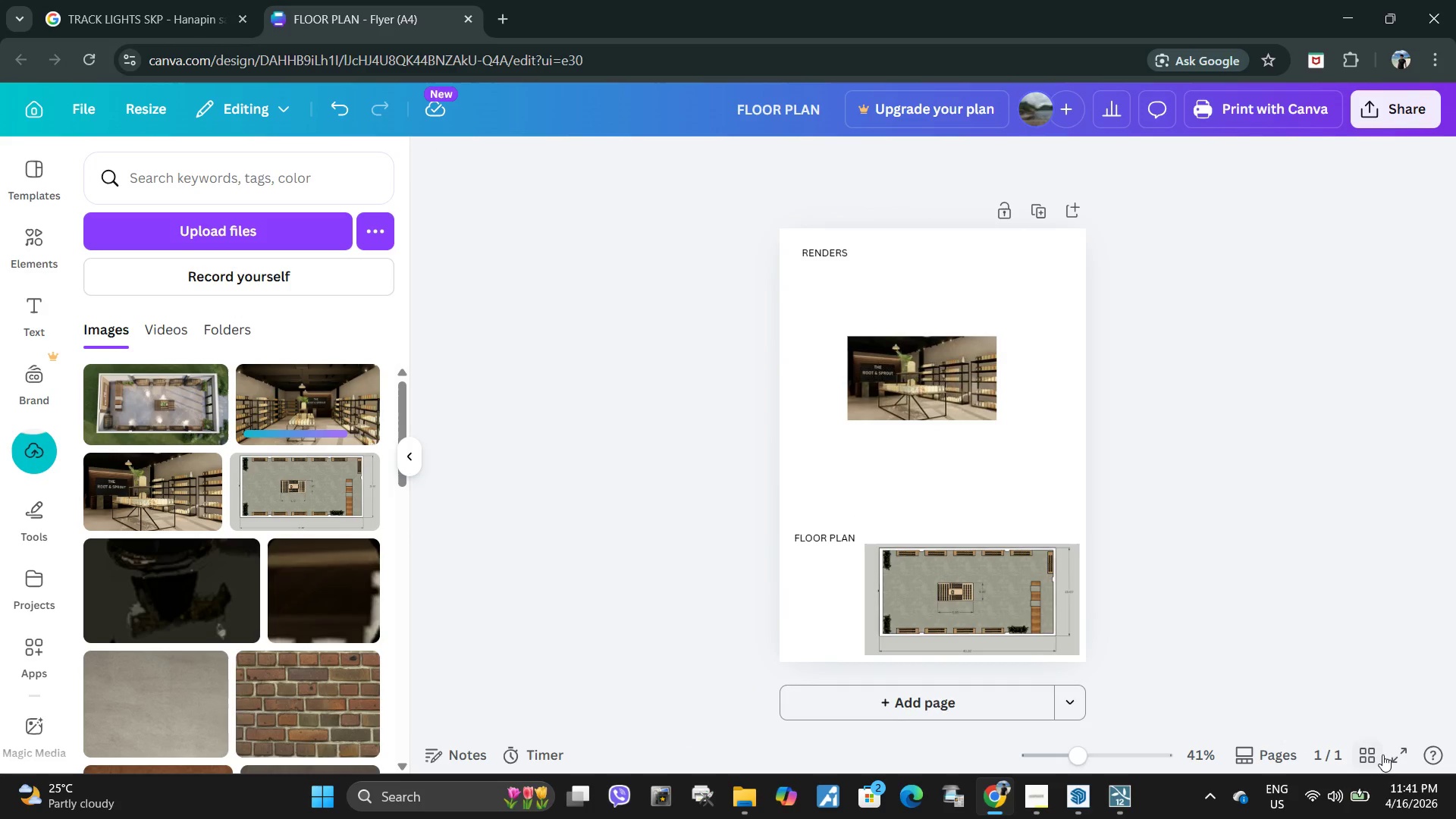 
left_click([1398, 754])
 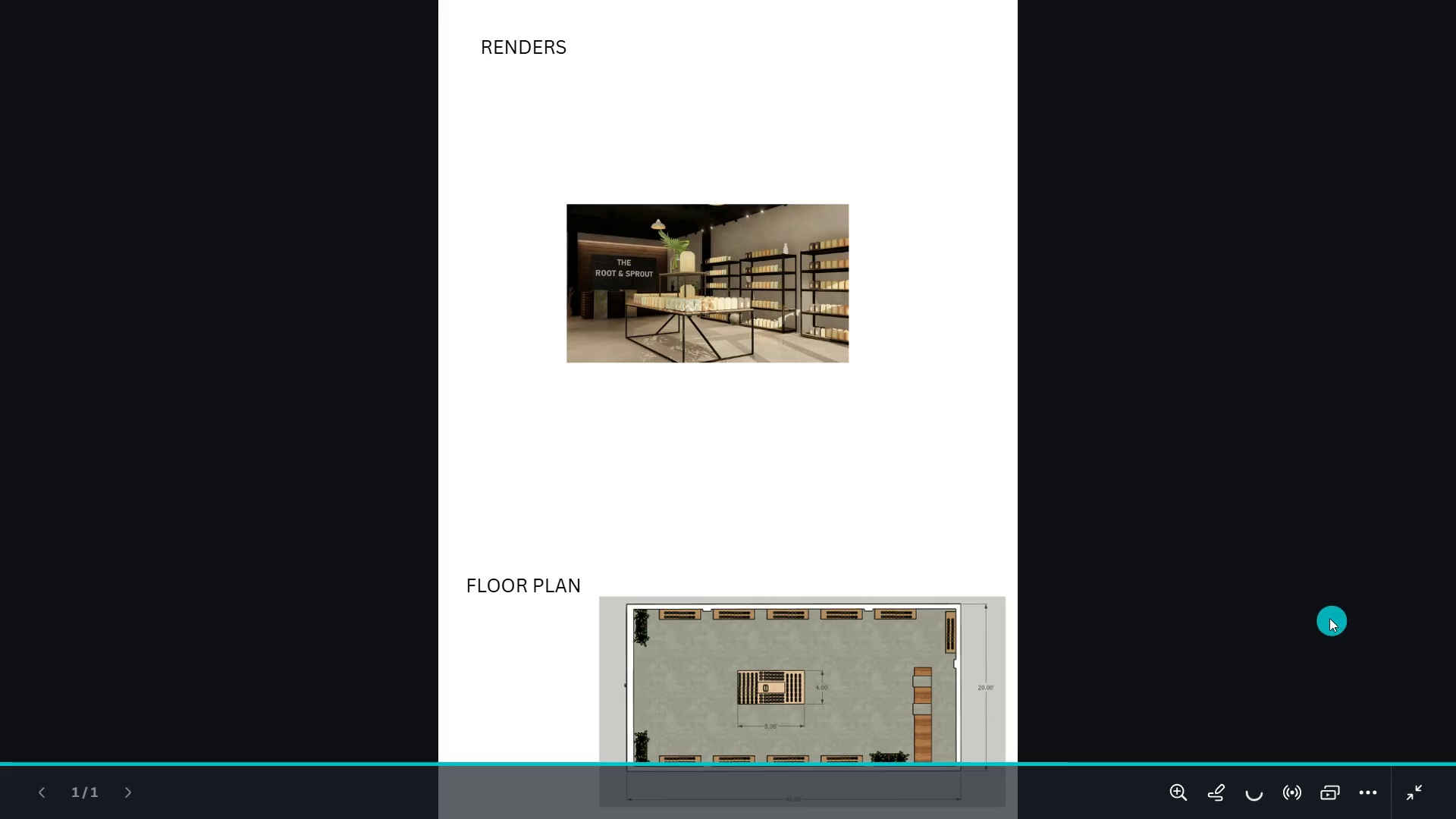 
wait(6.38)
 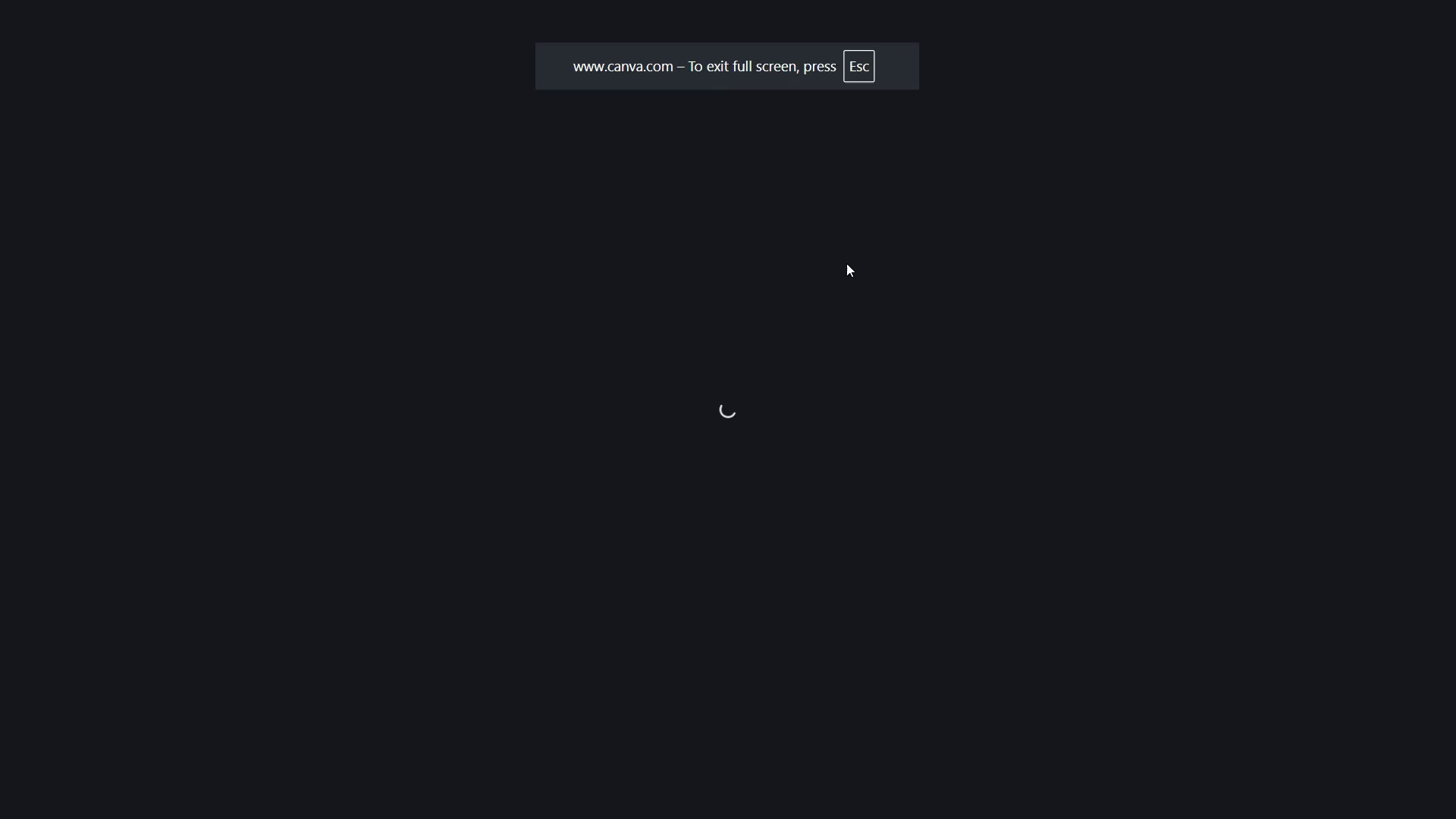 
key(Escape)
 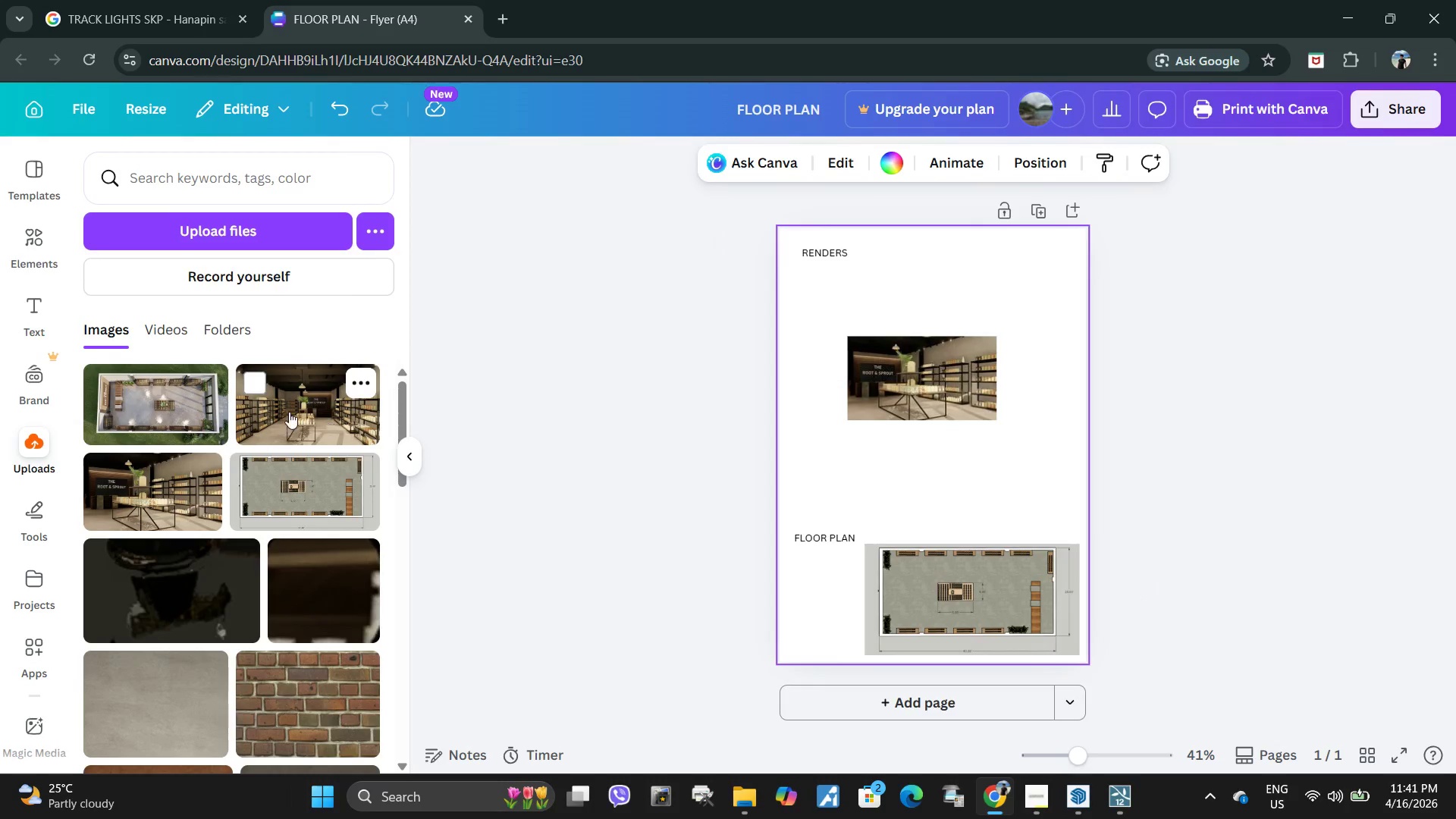 
left_click([289, 412])
 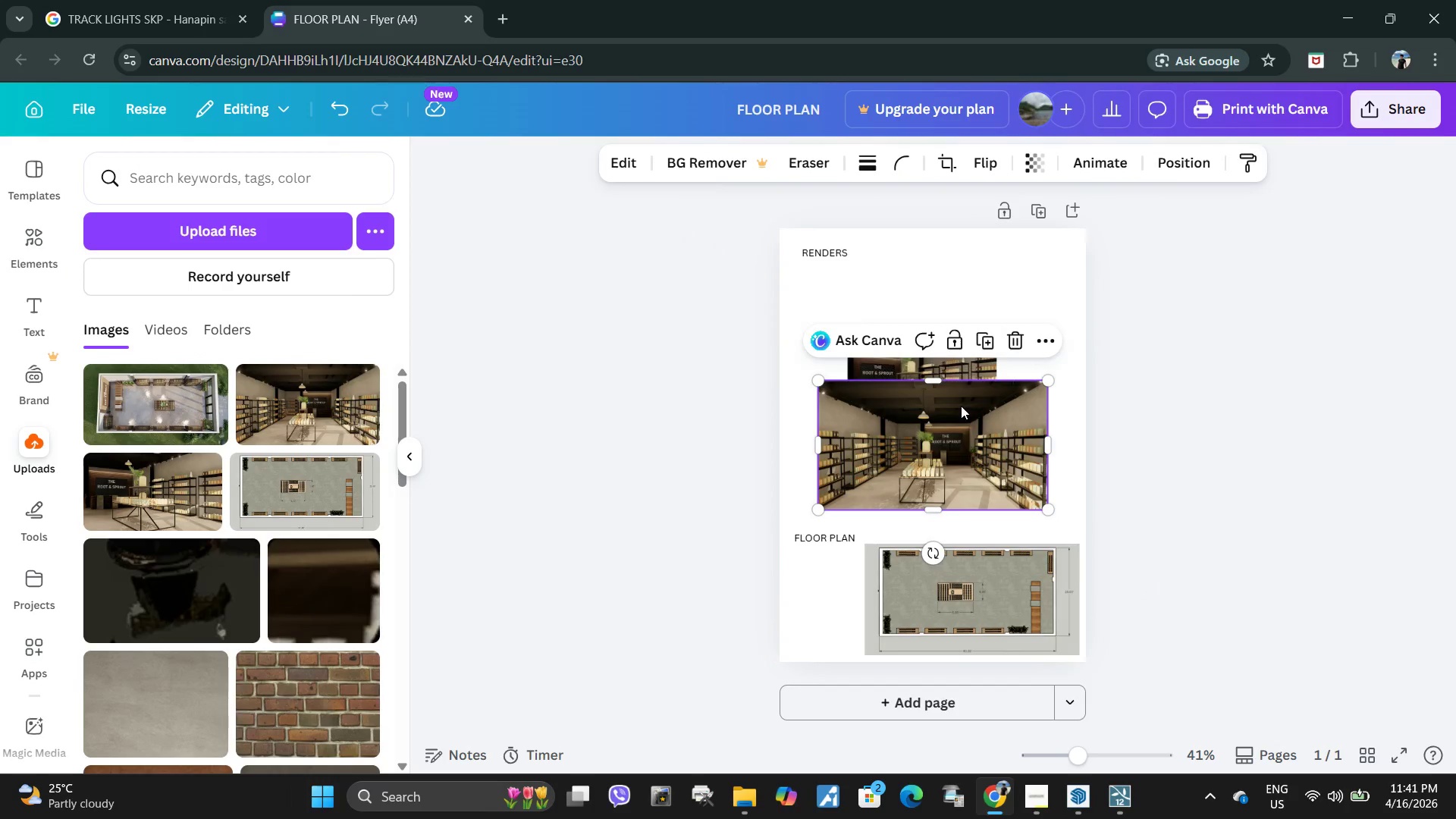 
scroll: coordinate [957, 414], scroll_direction: up, amount: 1.0
 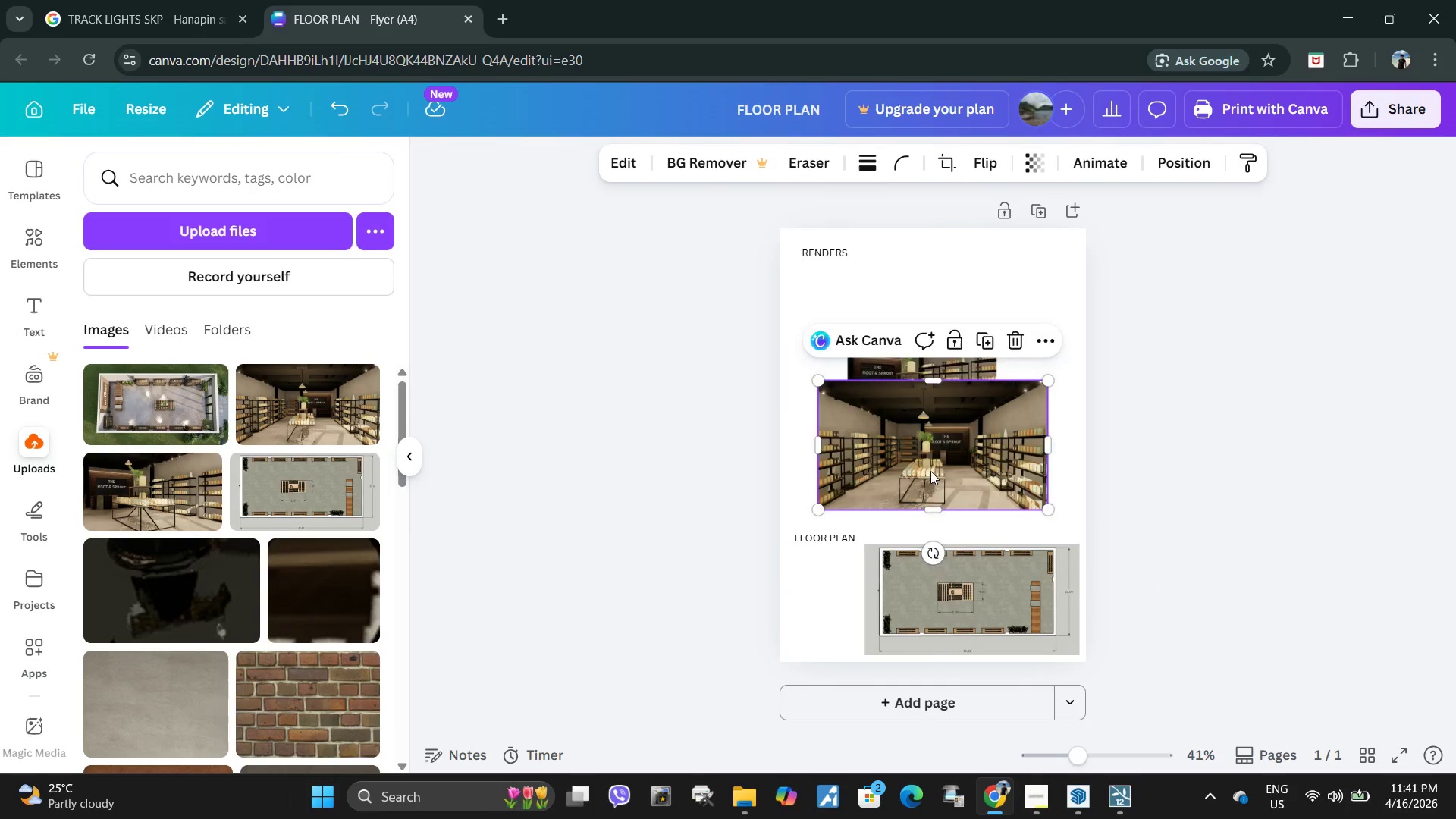 
left_click_drag(start_coordinate=[930, 471], to_coordinate=[956, 298])
 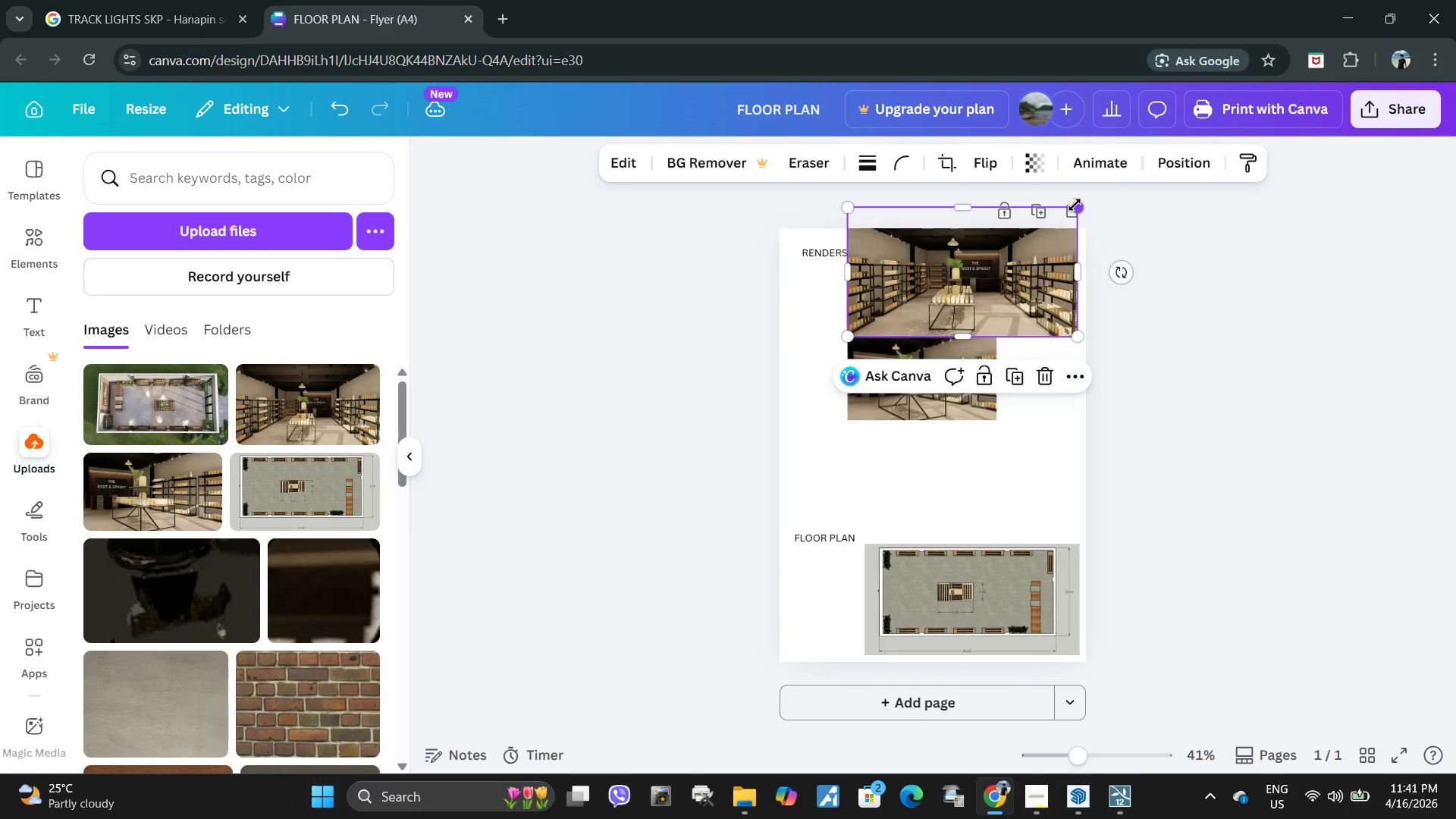 
left_click_drag(start_coordinate=[1075, 205], to_coordinate=[992, 252])
 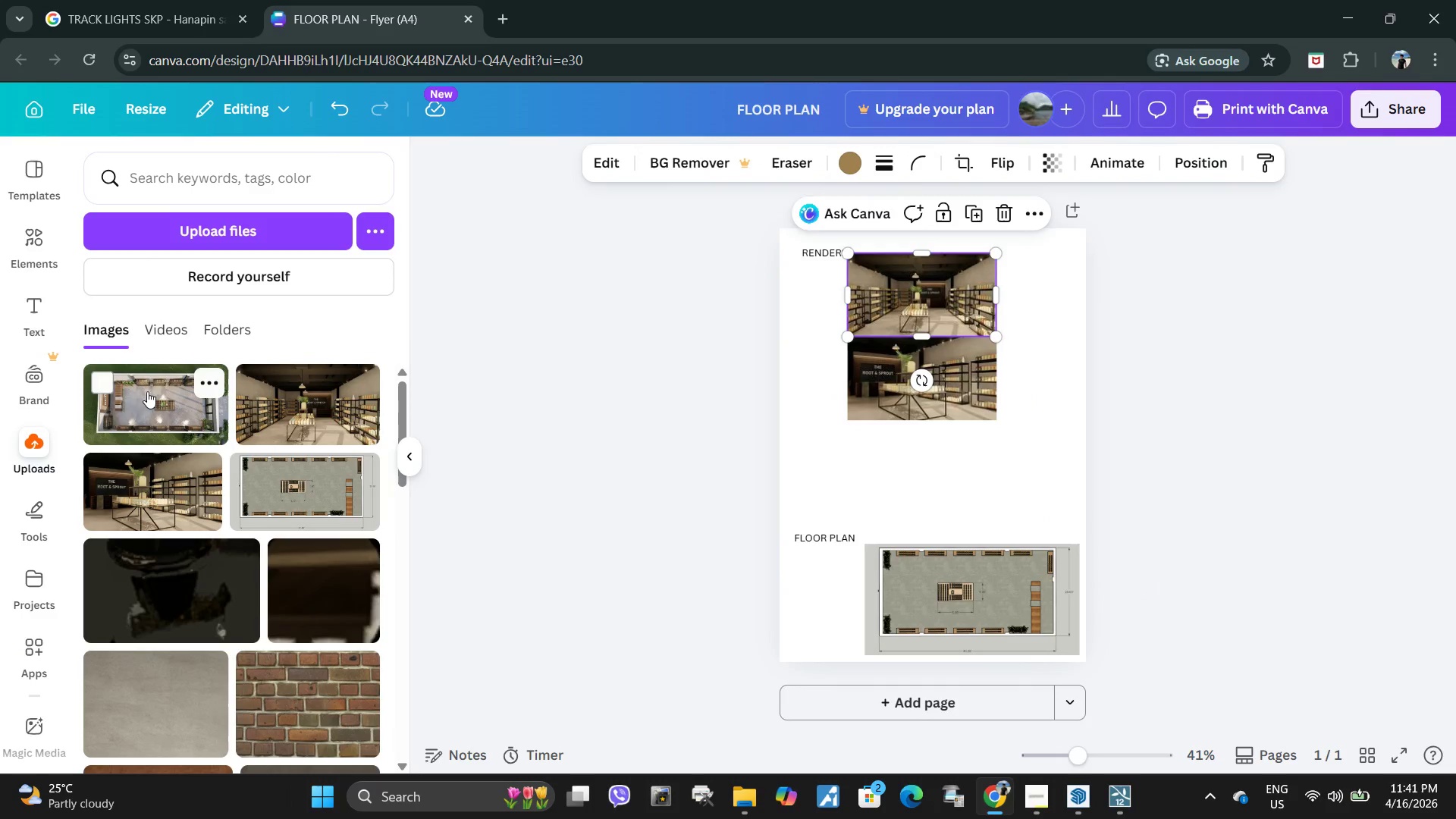 
left_click([149, 390])
 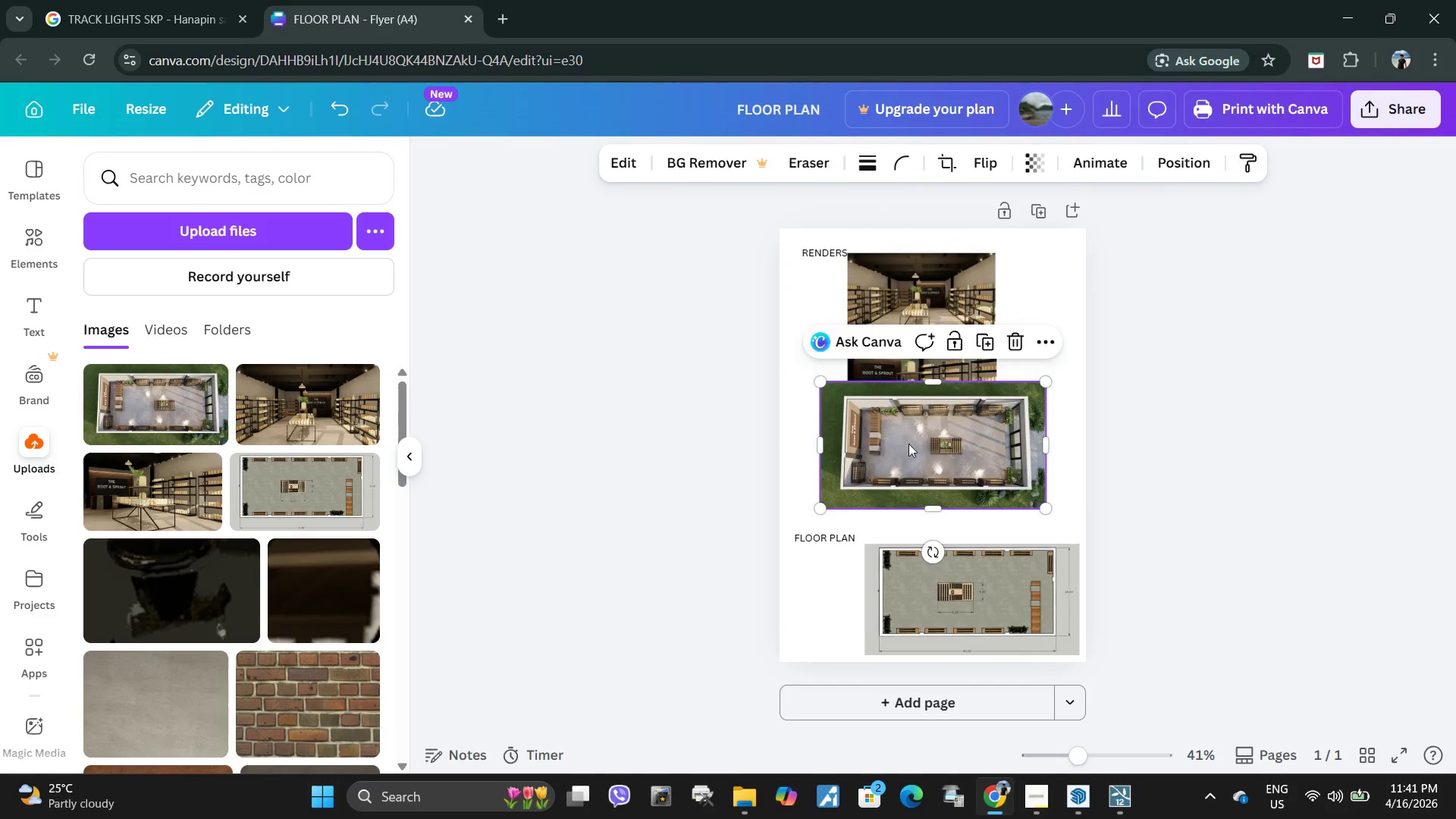 
left_click_drag(start_coordinate=[915, 443], to_coordinate=[941, 474])
 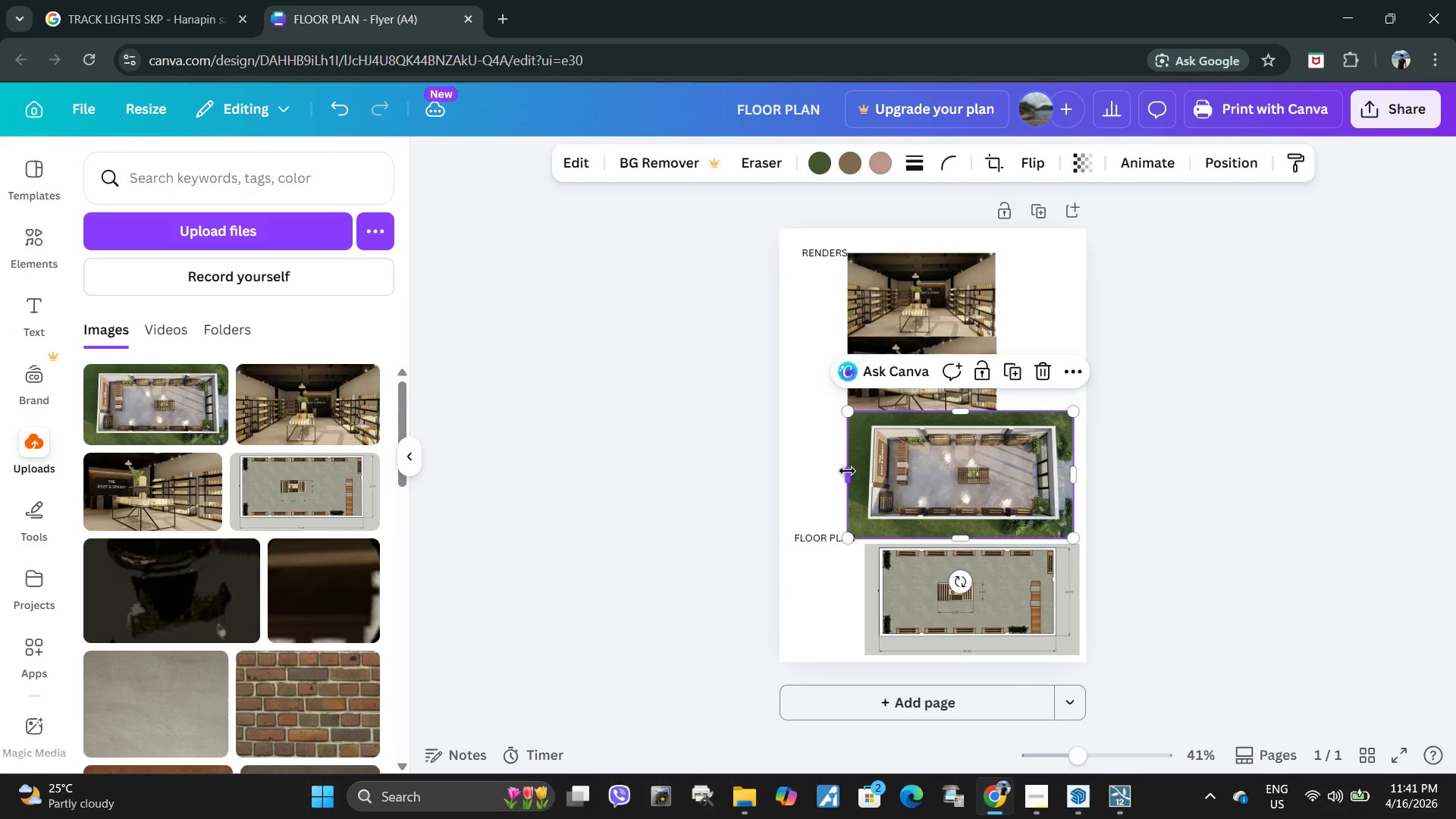 
left_click_drag(start_coordinate=[844, 471], to_coordinate=[857, 472])
 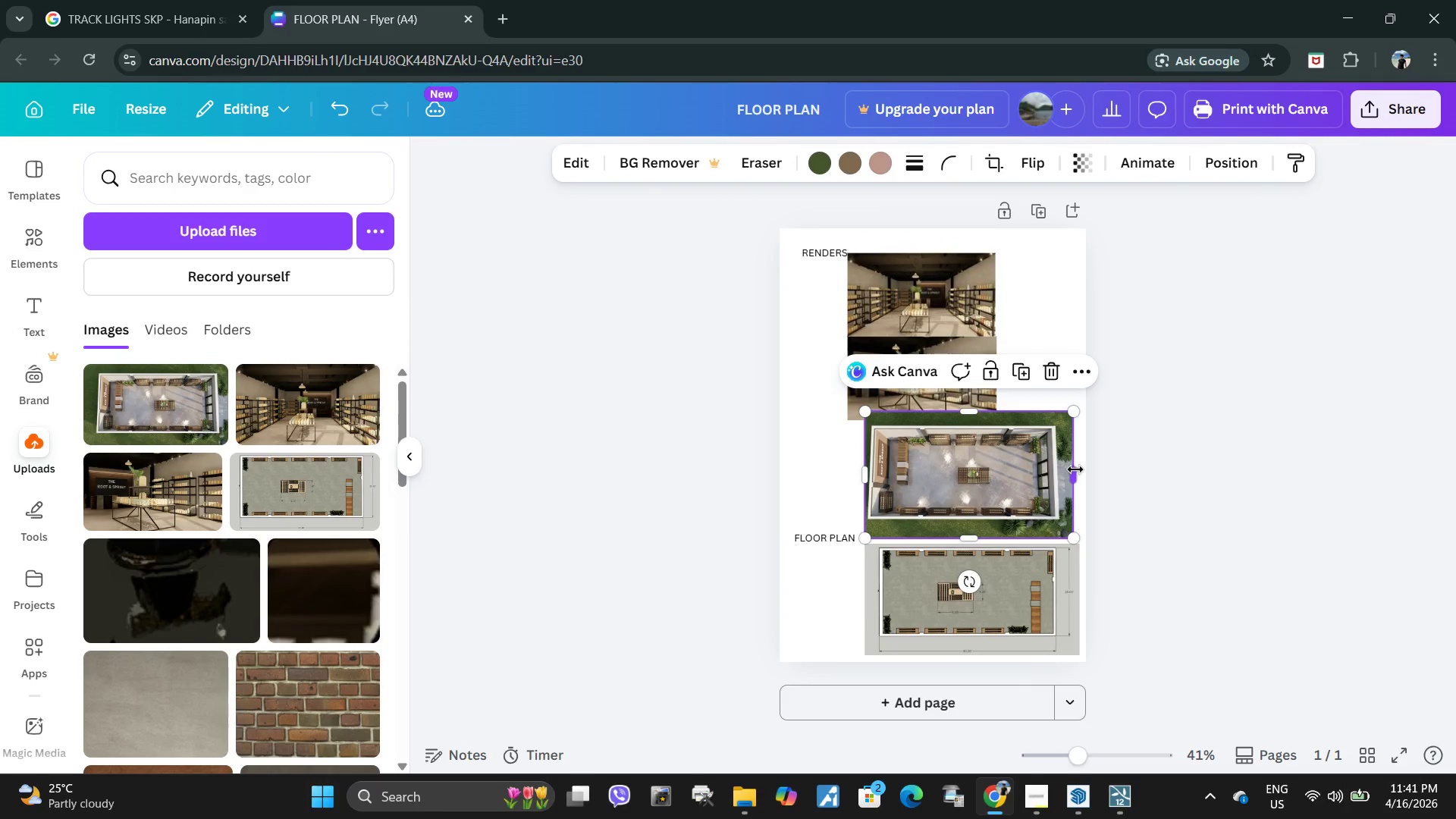 
left_click_drag(start_coordinate=[1075, 469], to_coordinate=[1065, 472])
 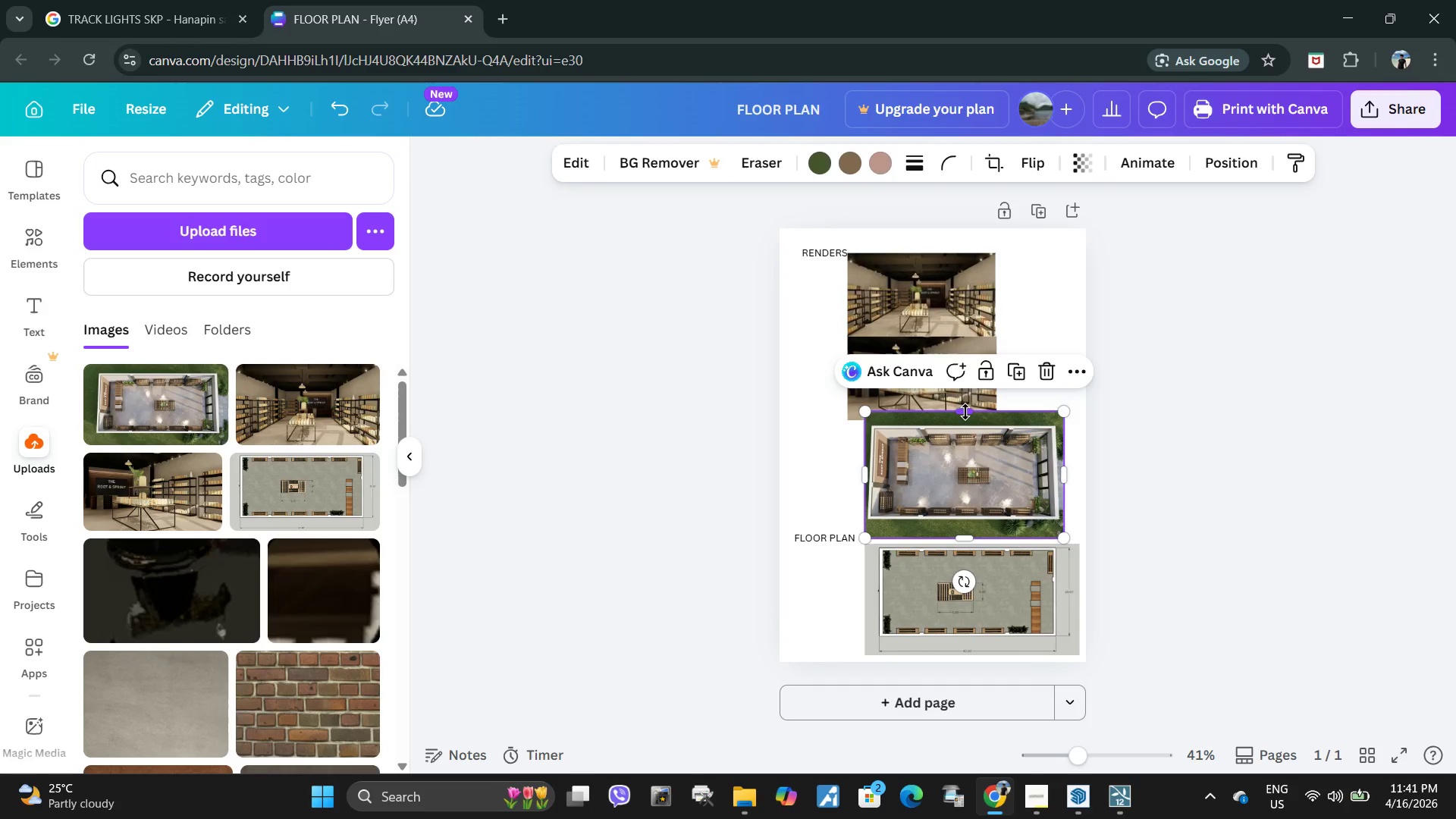 
left_click_drag(start_coordinate=[967, 414], to_coordinate=[968, 420])
 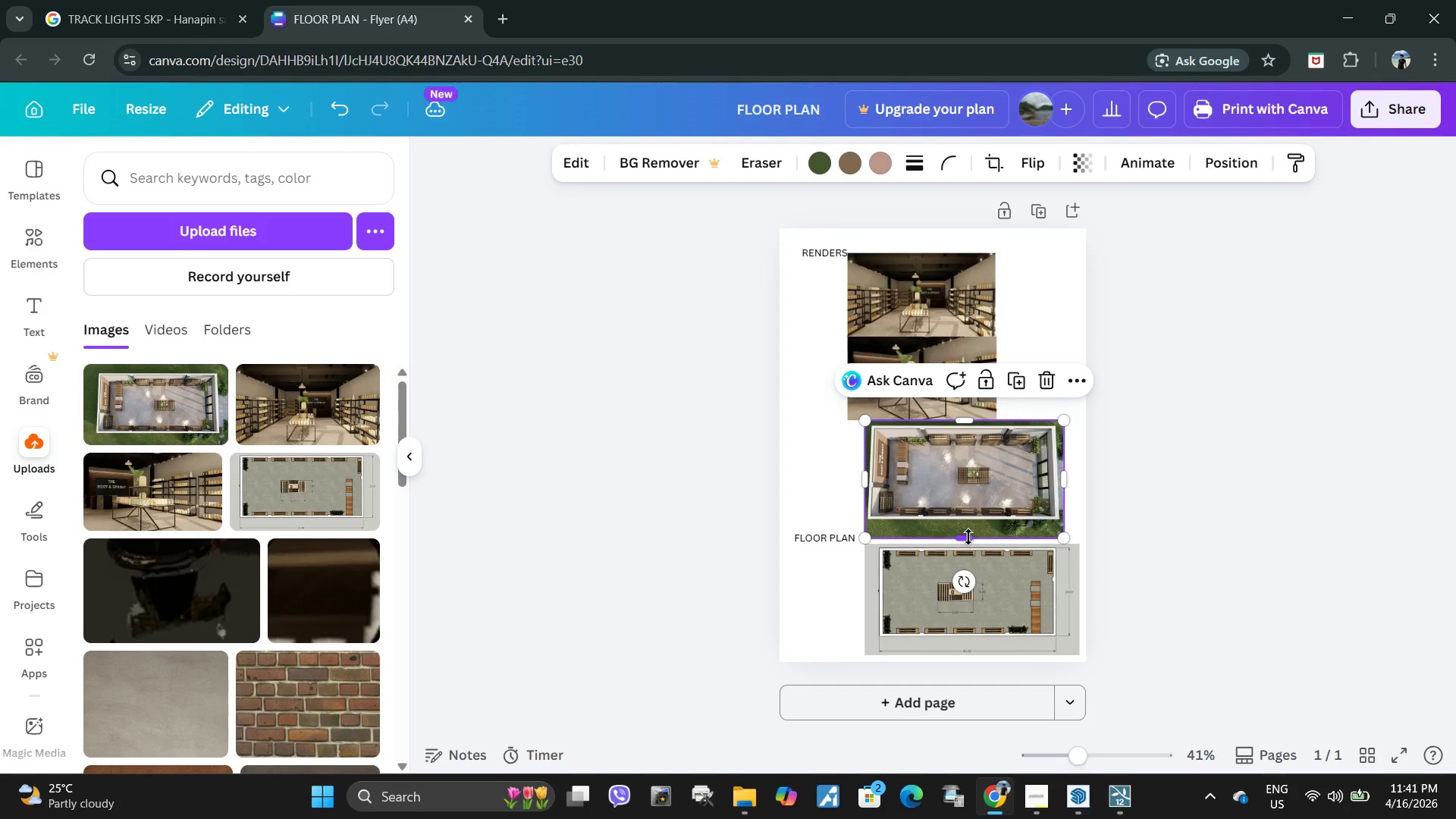 
left_click_drag(start_coordinate=[968, 537], to_coordinate=[968, 528])
 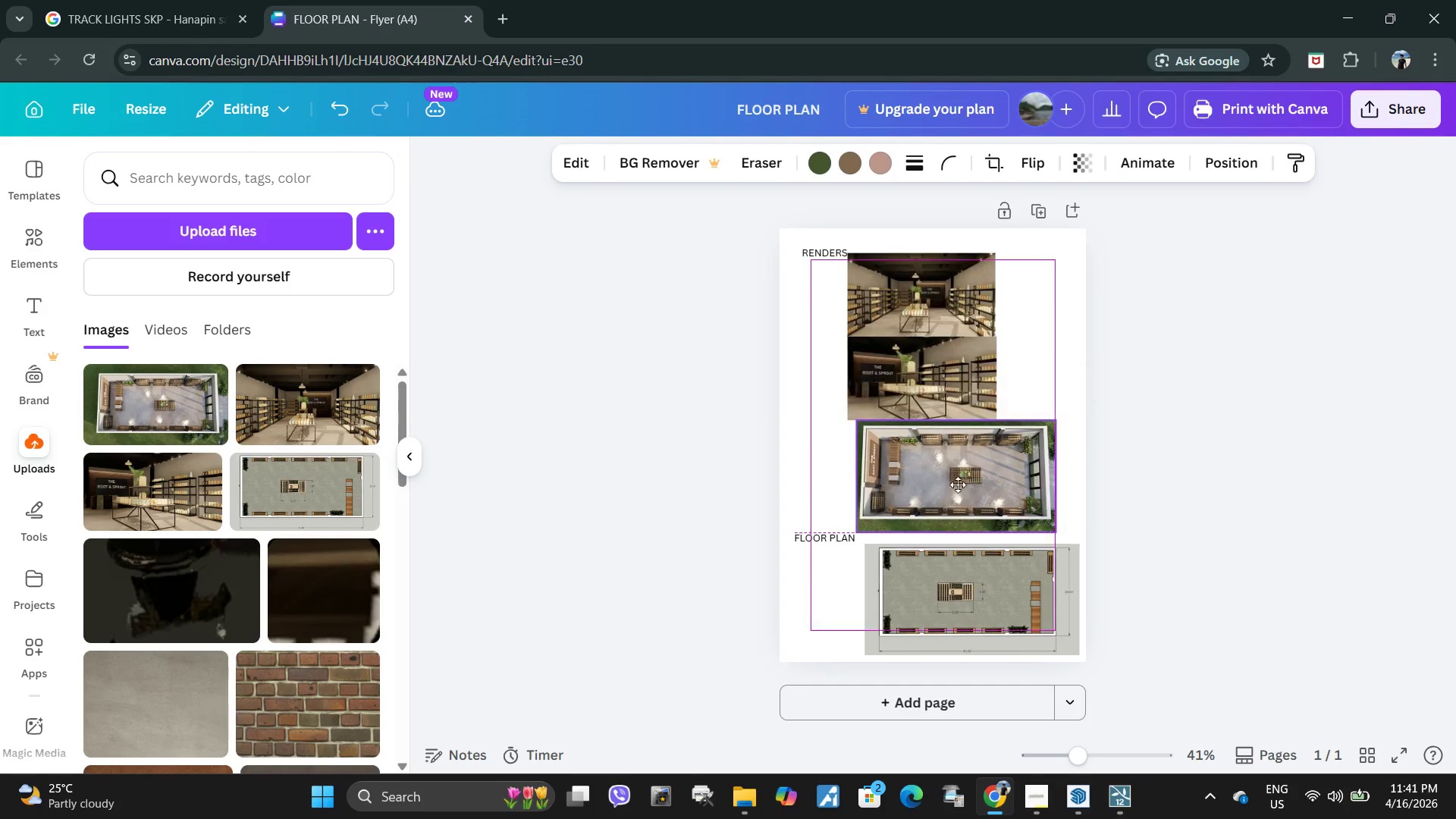 
left_click_drag(start_coordinate=[974, 479], to_coordinate=[954, 479])
 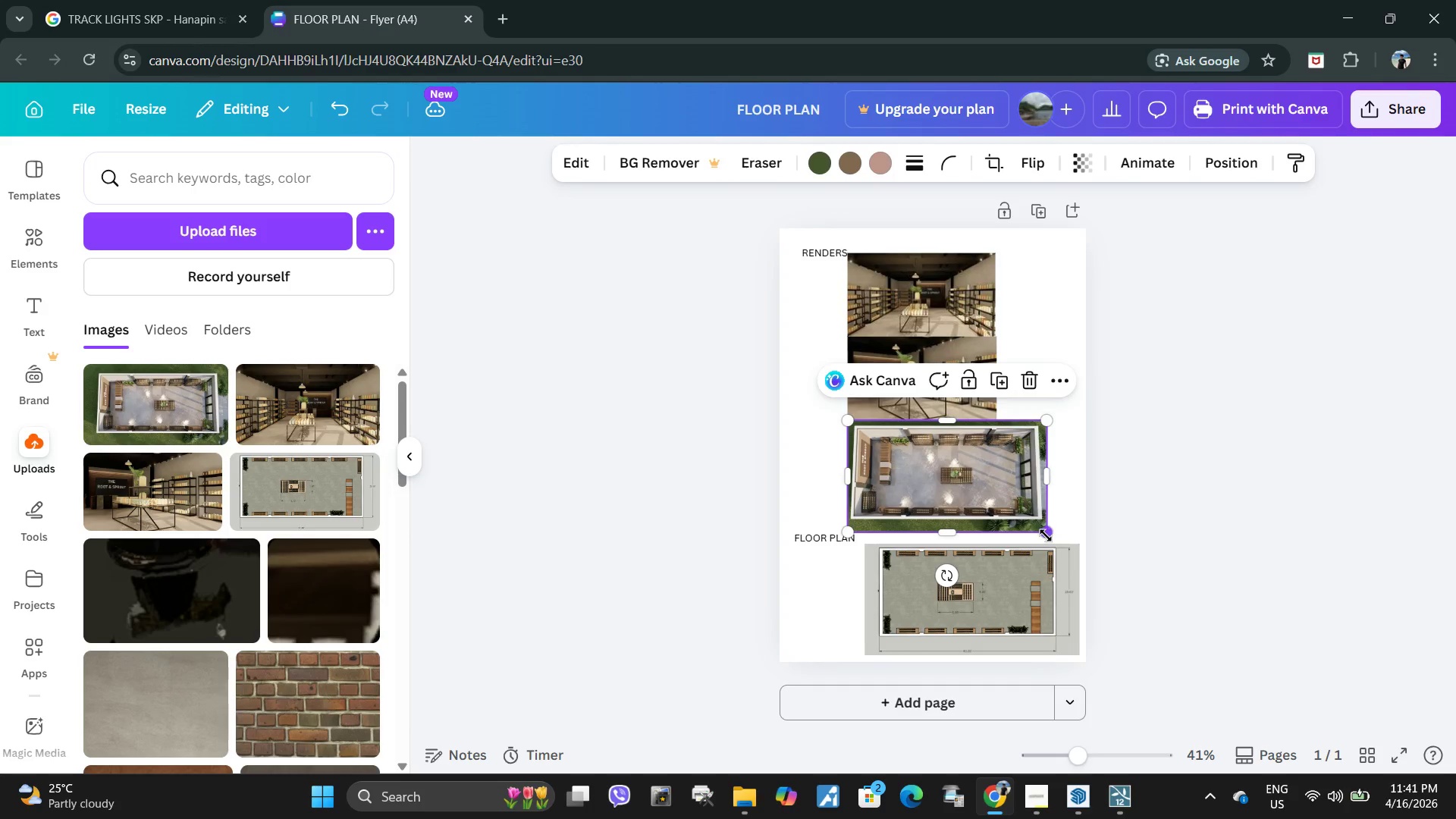 
left_click_drag(start_coordinate=[1046, 535], to_coordinate=[999, 499])
 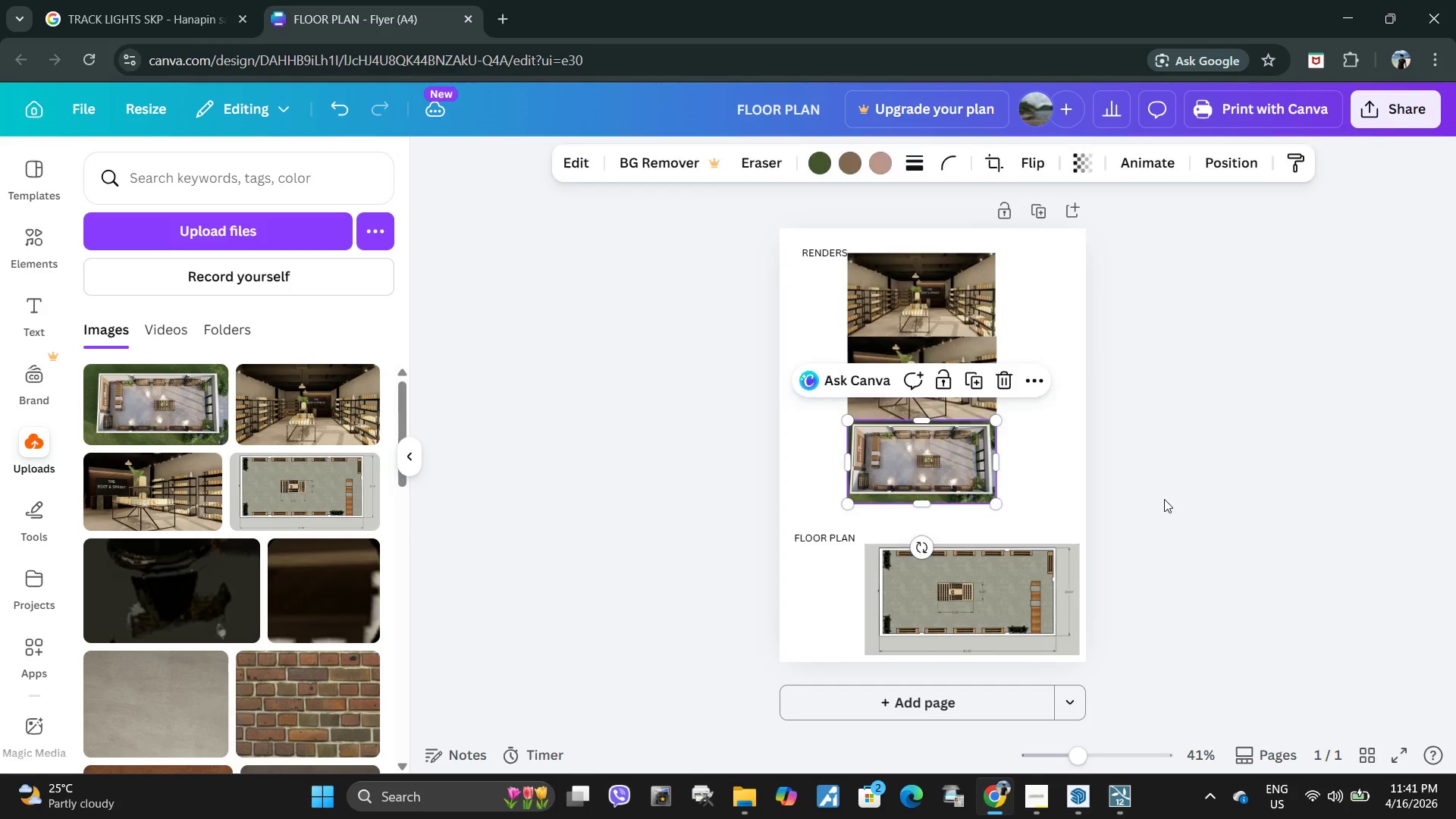 
left_click([1164, 499])
 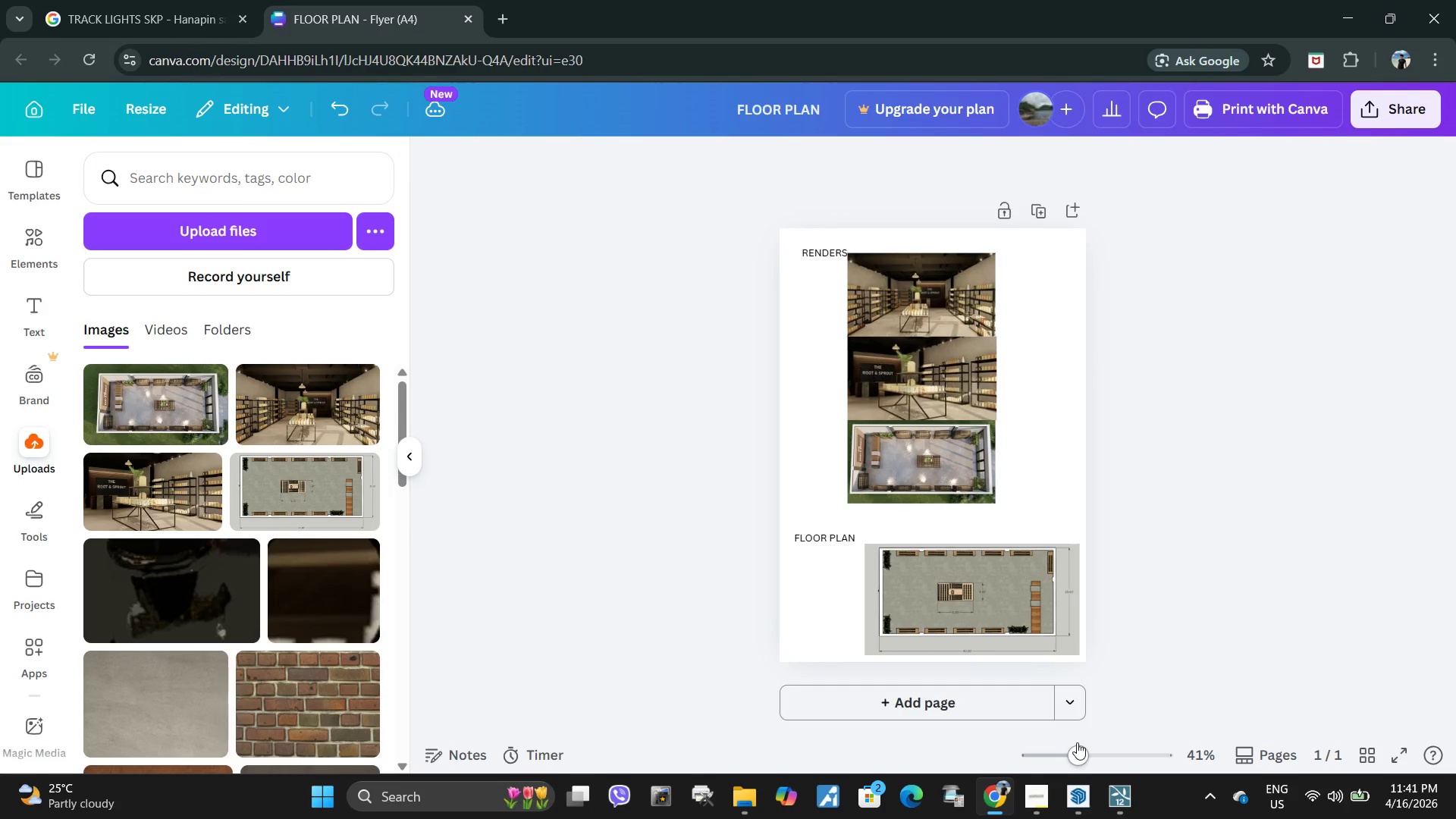 
left_click_drag(start_coordinate=[1075, 742], to_coordinate=[1090, 742])
 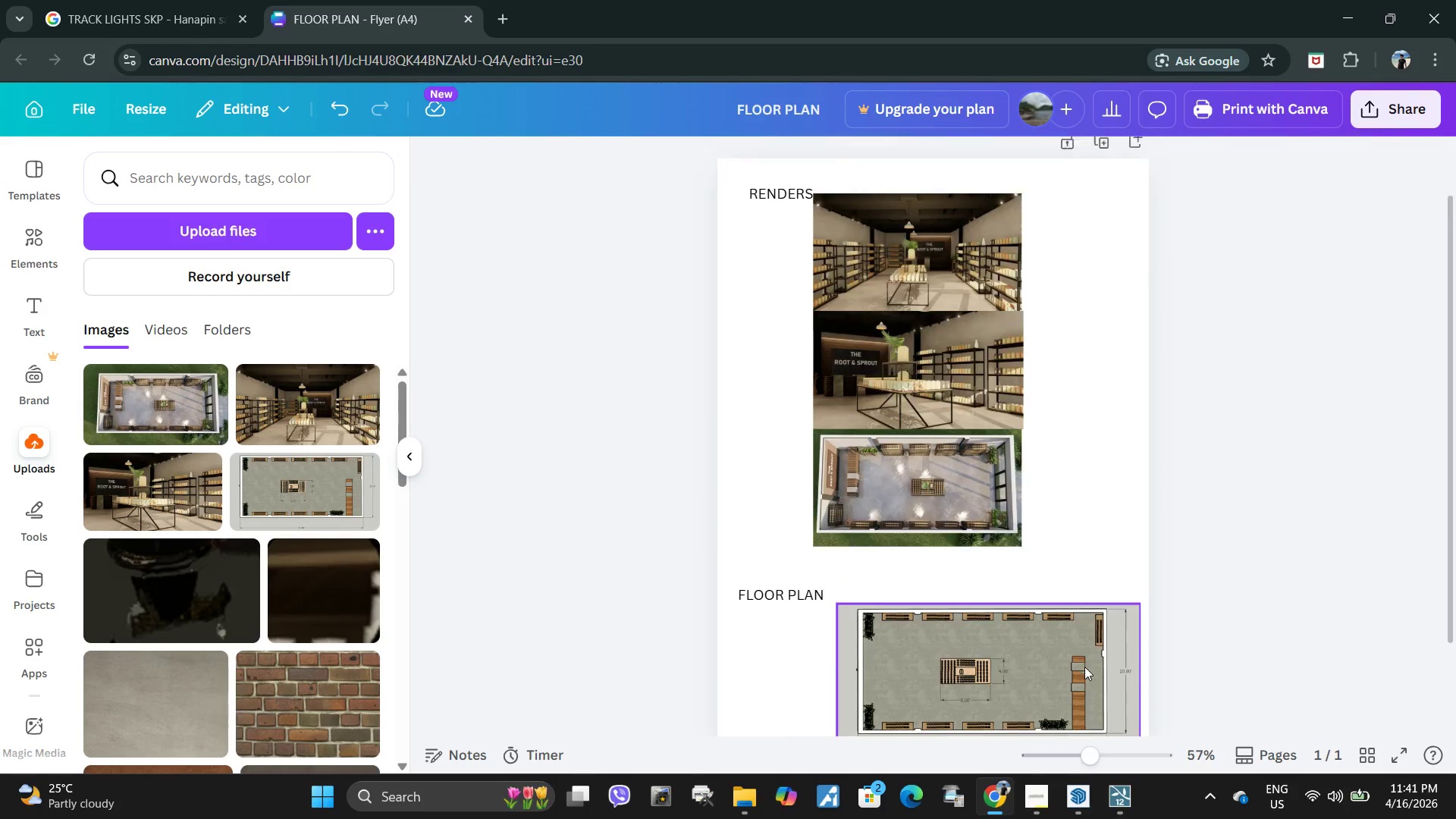 
scroll: coordinate [1084, 667], scroll_direction: up, amount: 1.0
 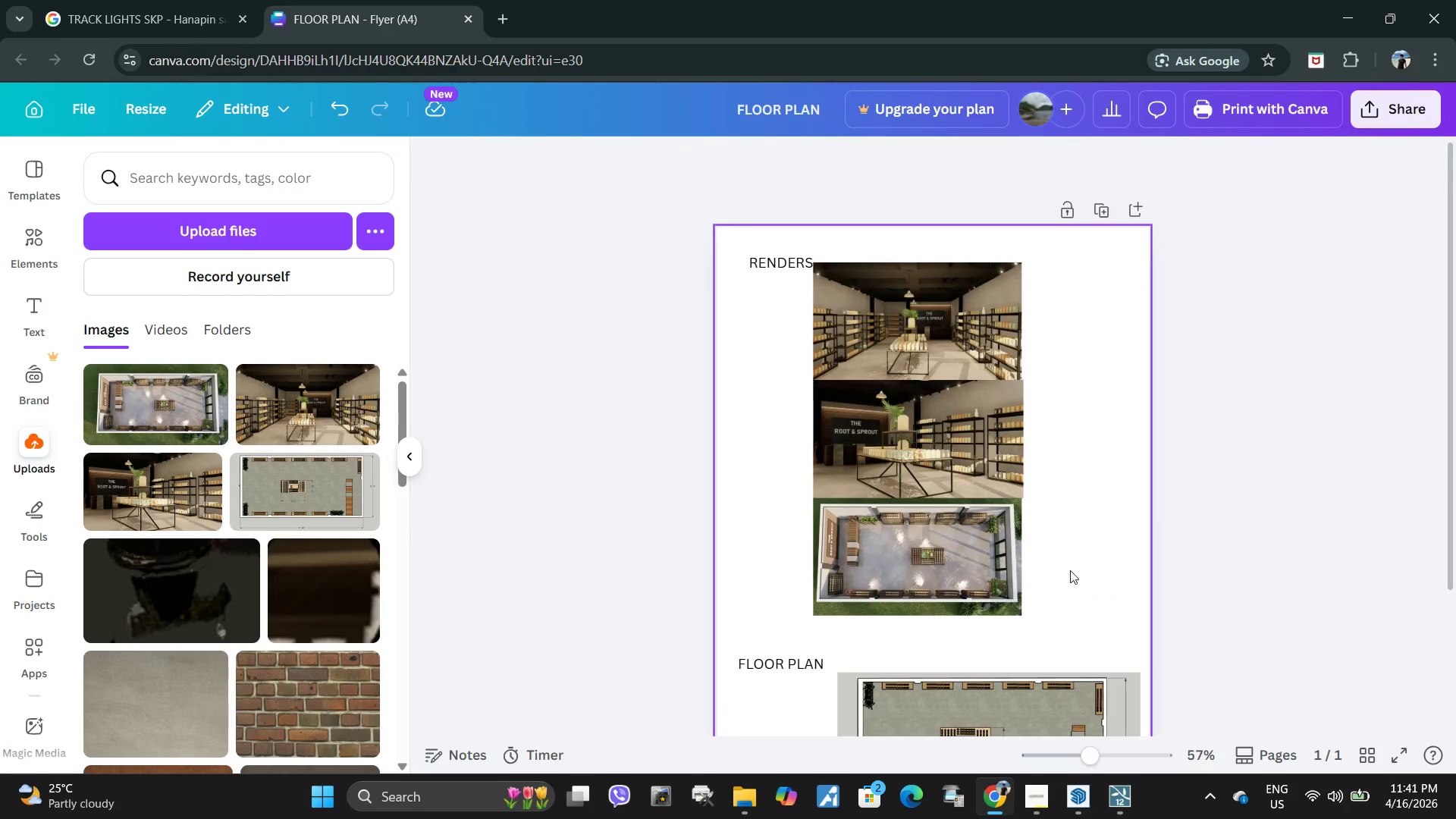 
left_click_drag(start_coordinate=[1072, 578], to_coordinate=[910, 320])
 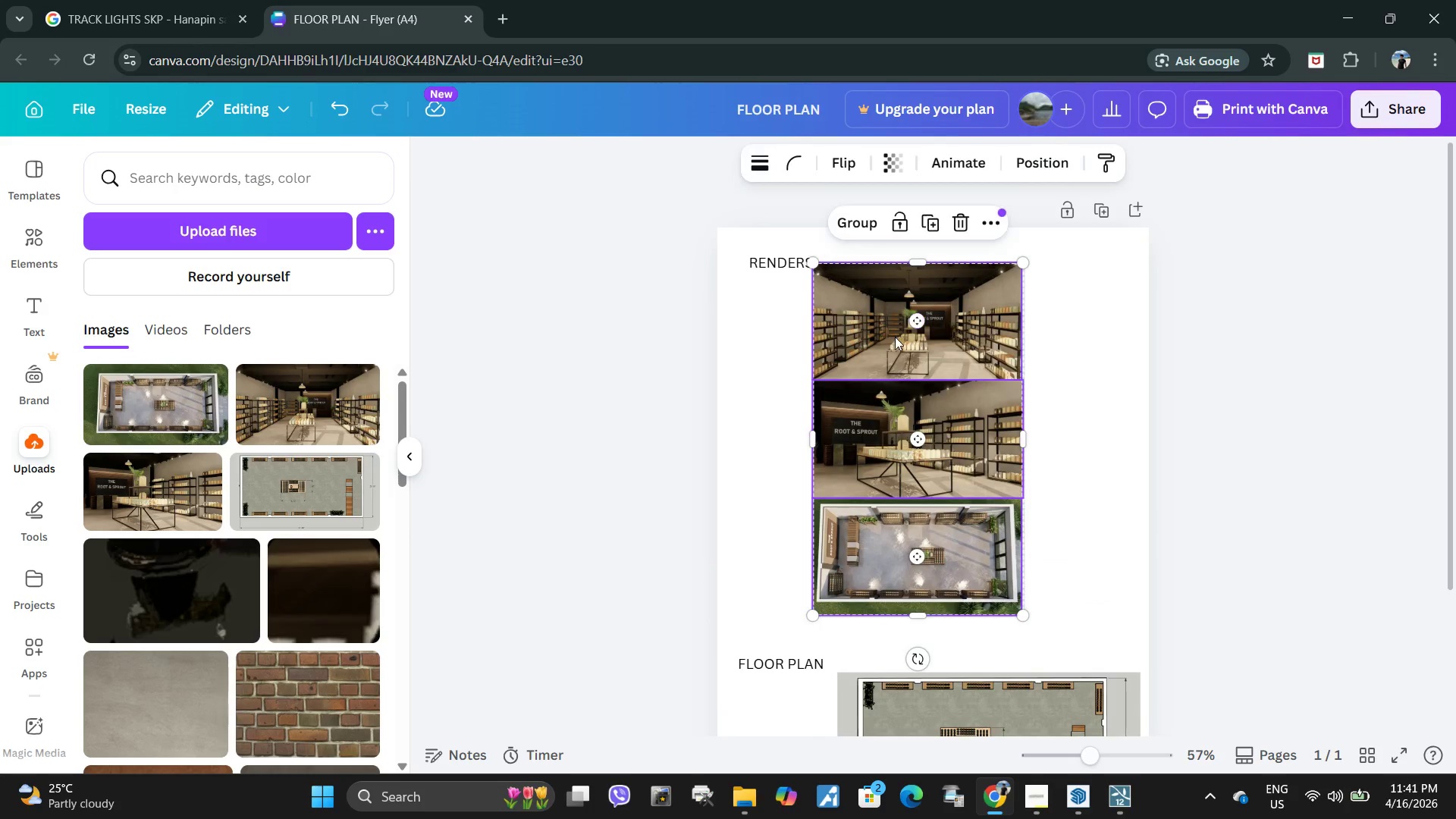 
left_click_drag(start_coordinate=[895, 336], to_coordinate=[1019, 303])
 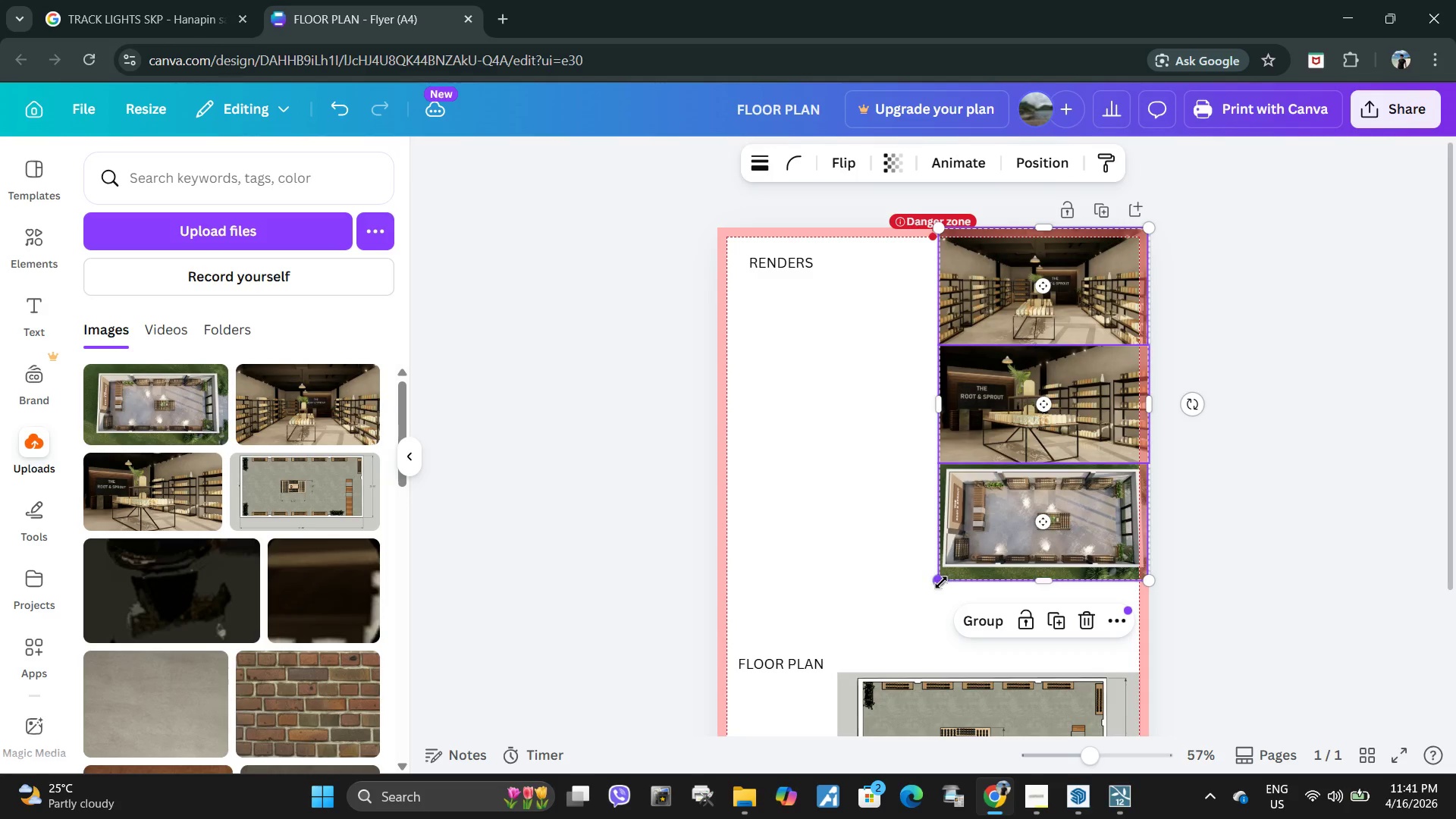 
left_click_drag(start_coordinate=[941, 582], to_coordinate=[876, 632])
 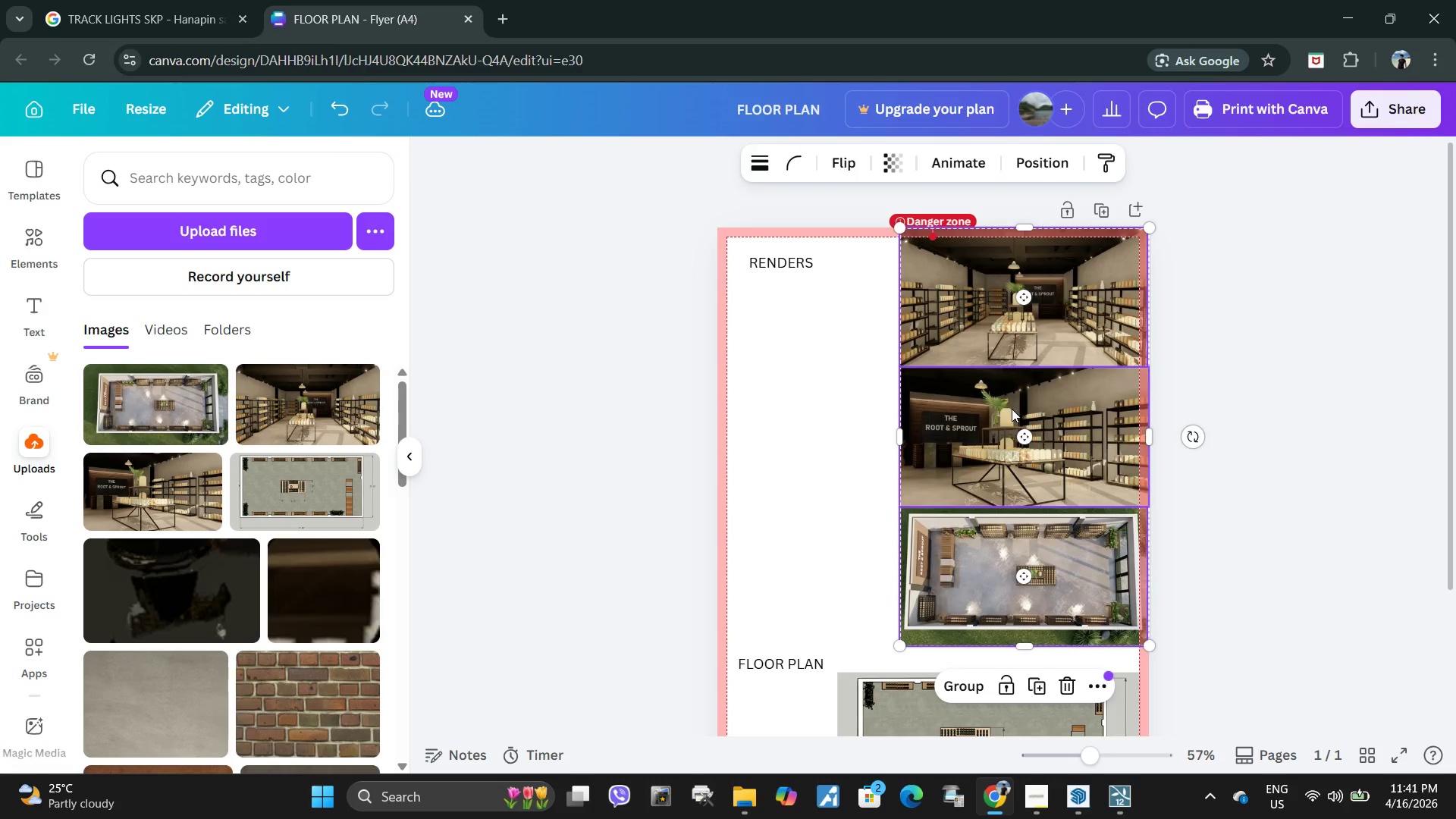 
left_click_drag(start_coordinate=[1012, 409], to_coordinate=[987, 421])
 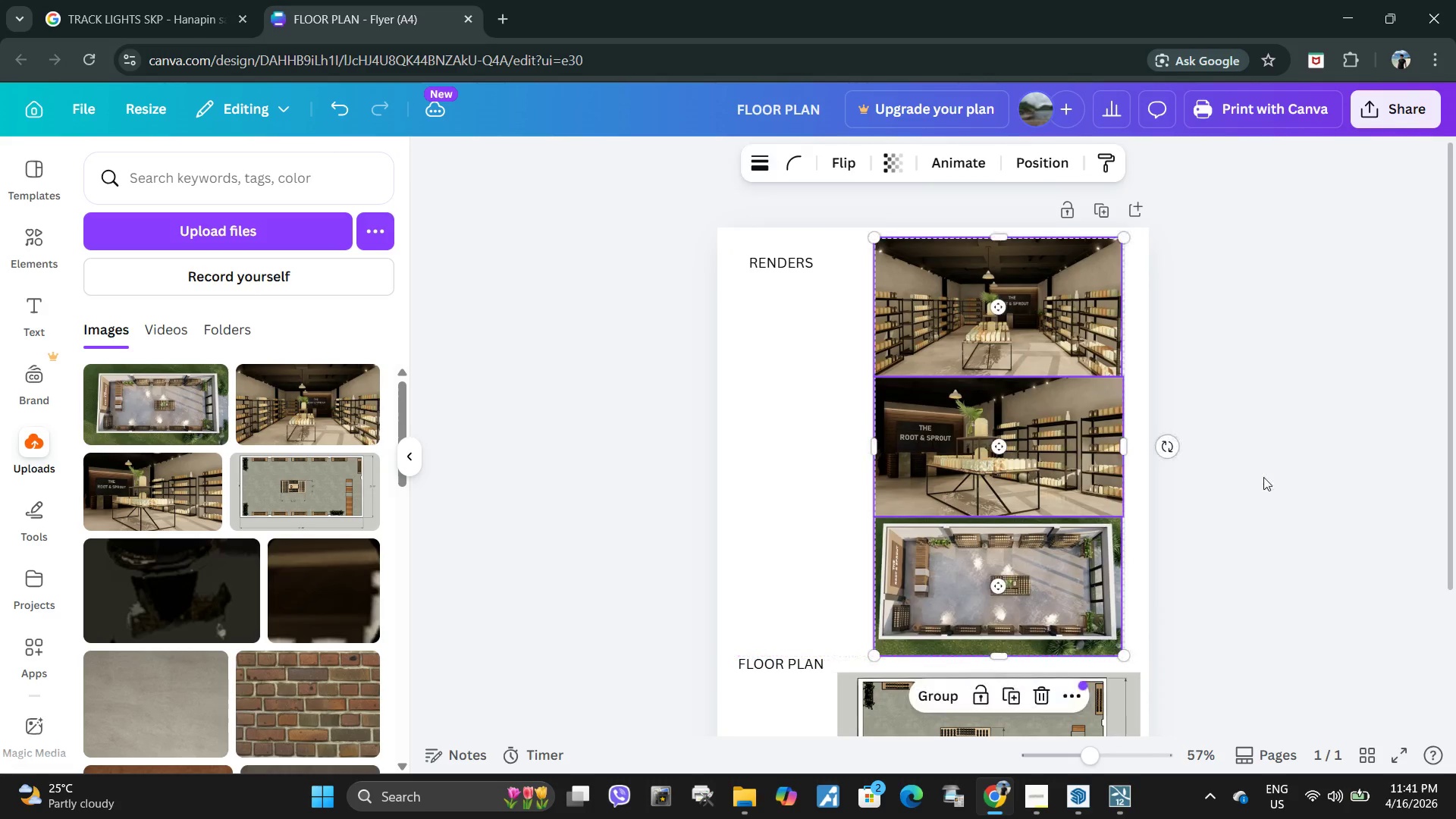 
left_click([1263, 477])
 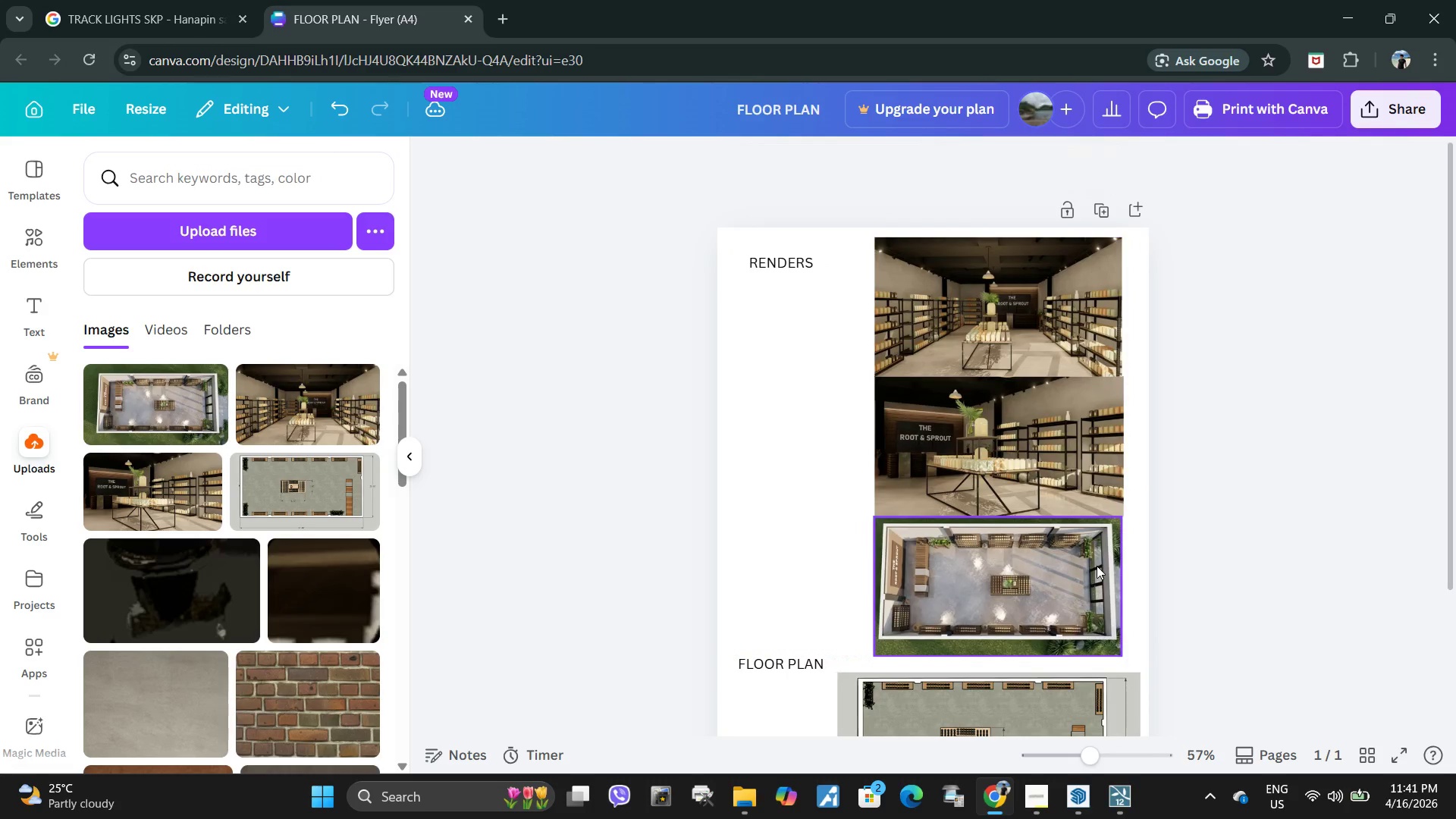 
left_click([1087, 567])
 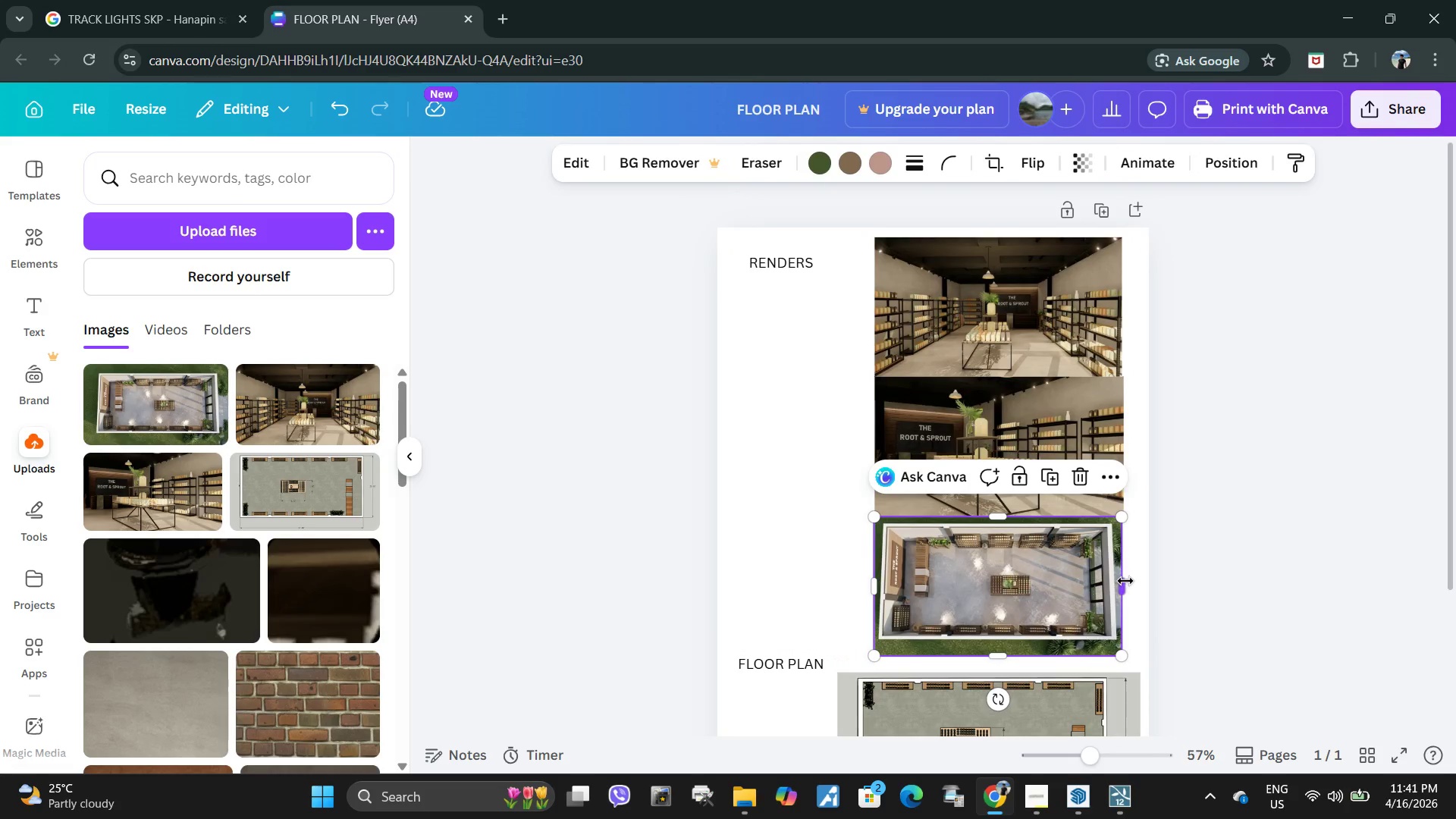 
left_click_drag(start_coordinate=[1125, 581], to_coordinate=[1130, 581])
 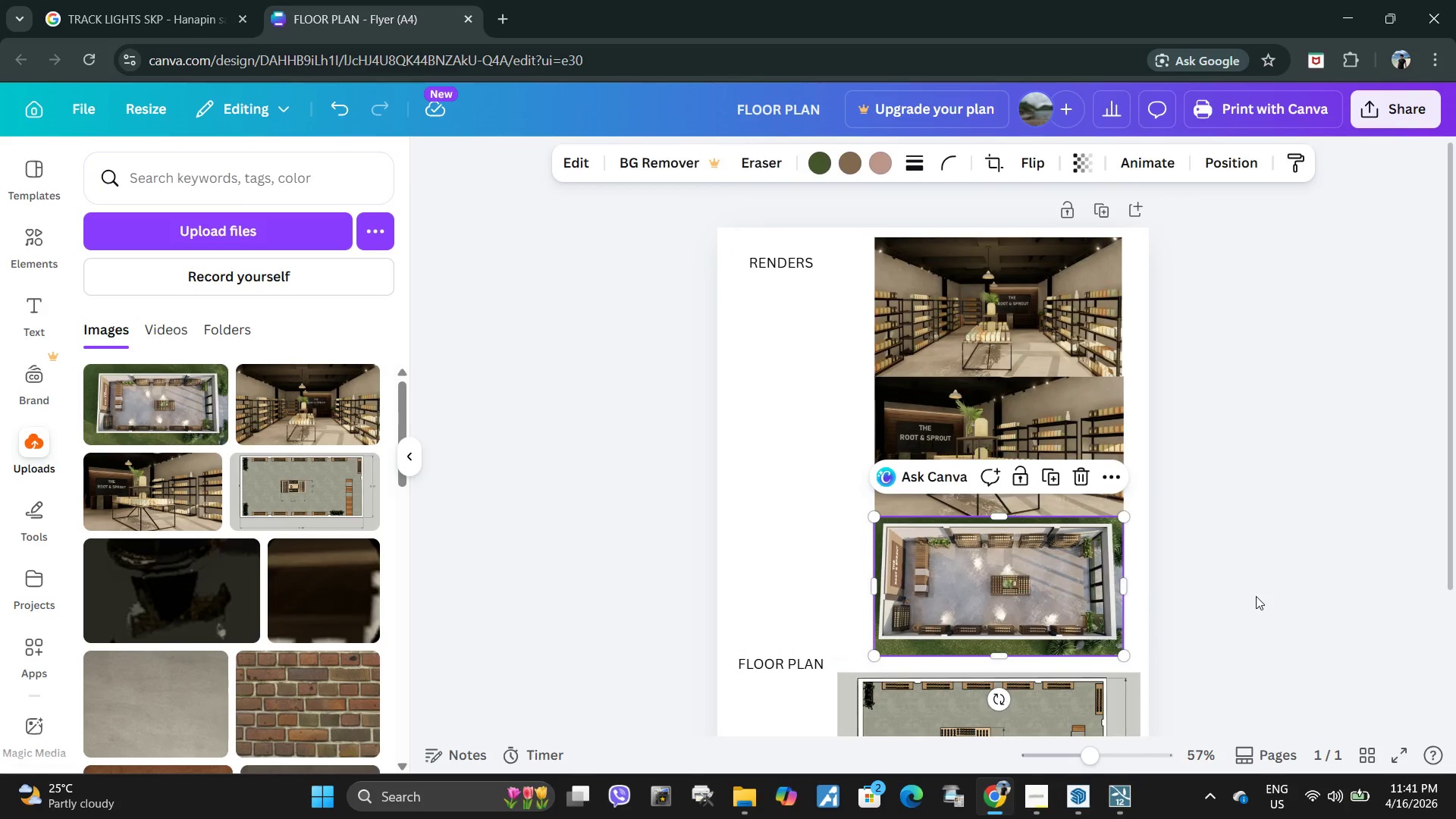 
left_click([1256, 596])
 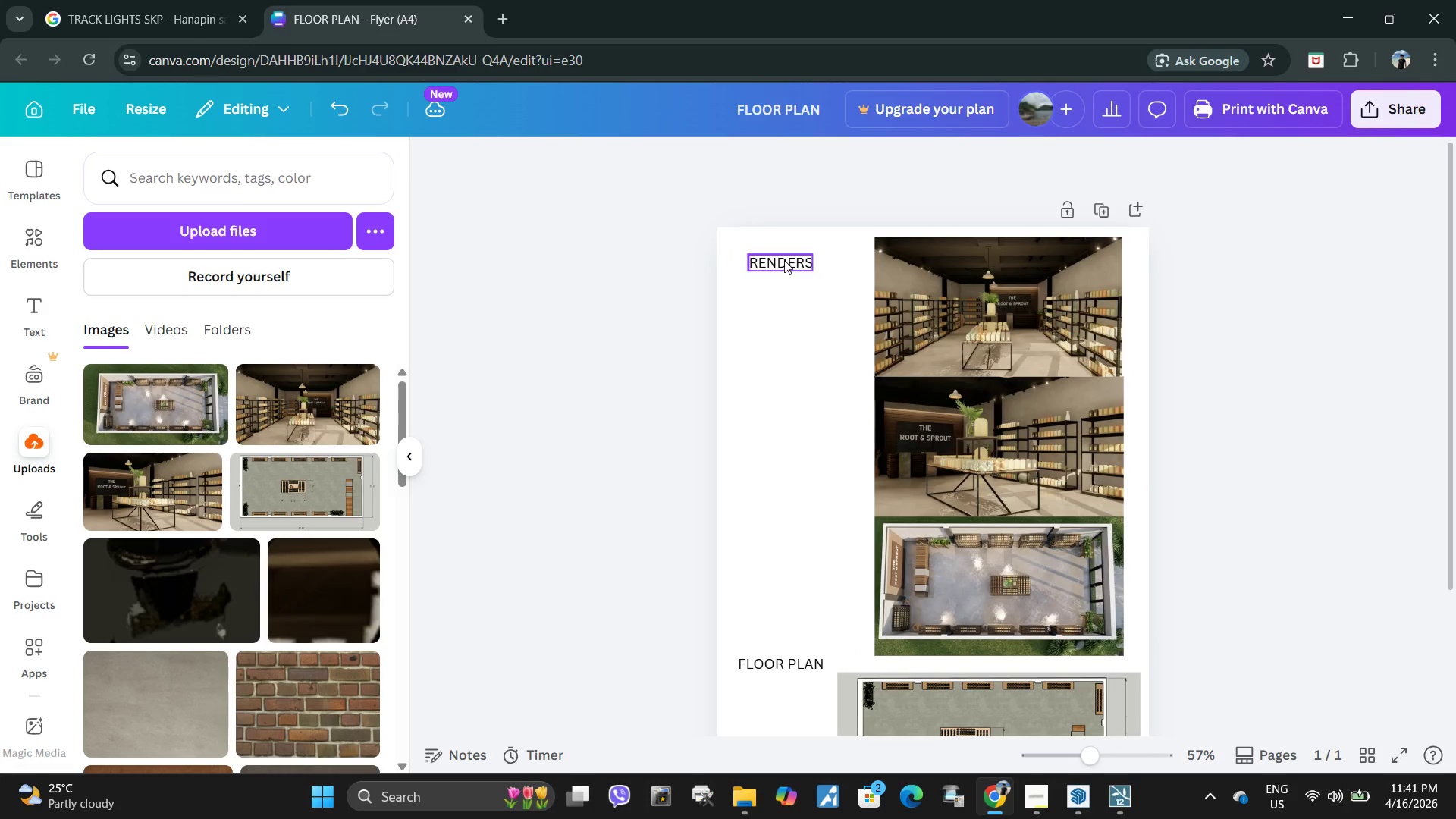 
left_click_drag(start_coordinate=[785, 260], to_coordinate=[797, 262])
 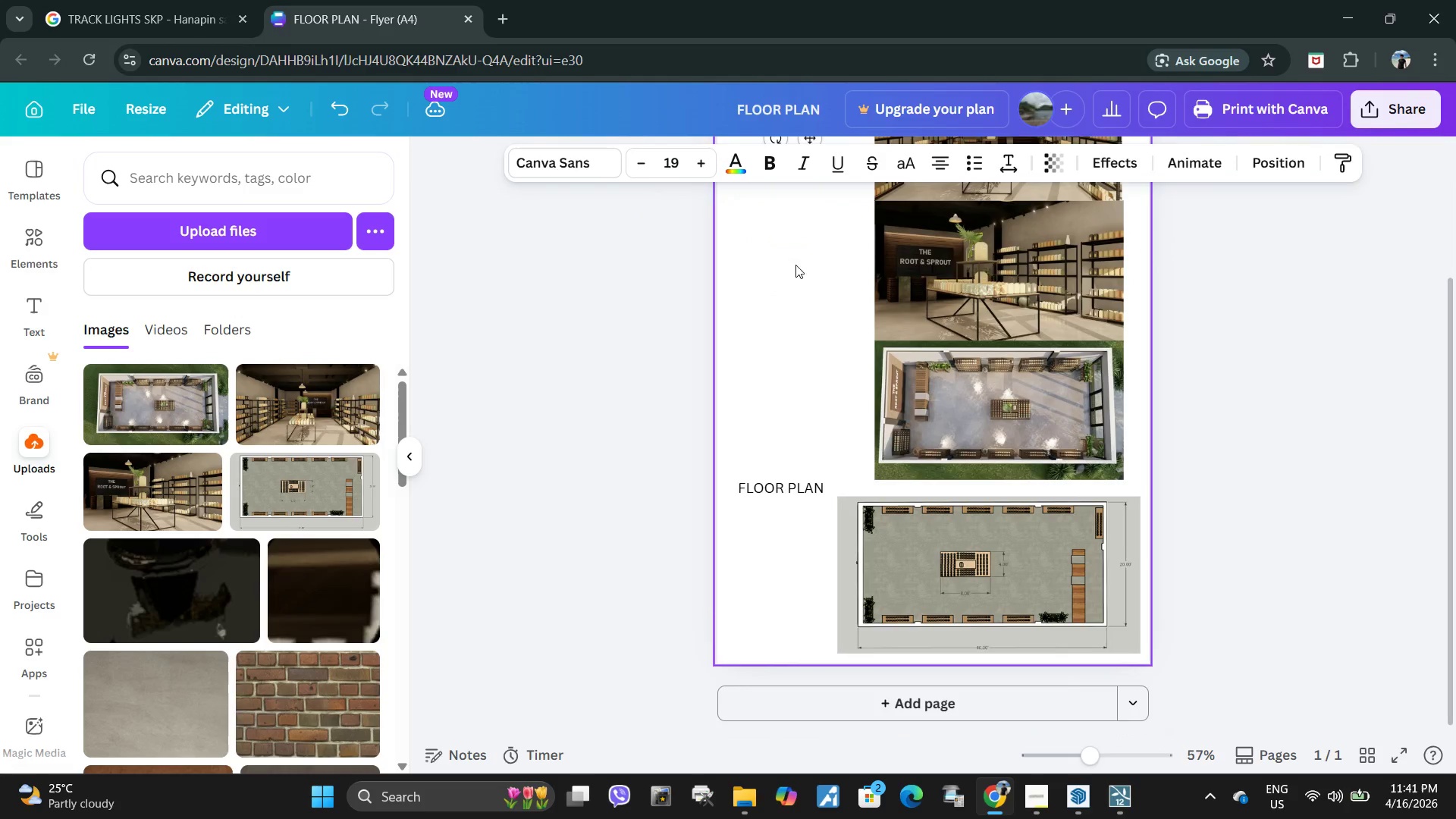 
scroll: coordinate [795, 265], scroll_direction: down, amount: 2.0
 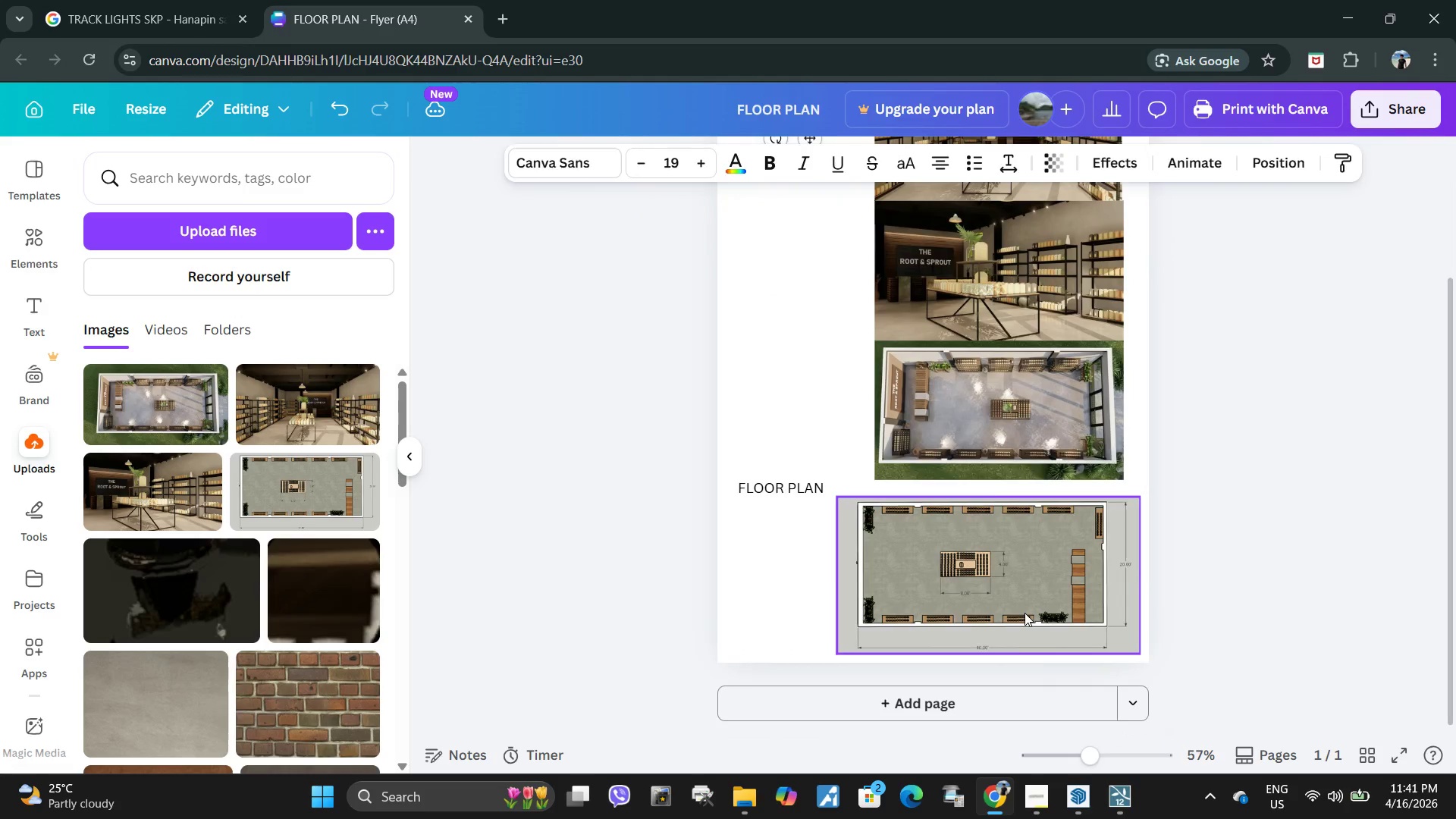 
left_click([1025, 613])
 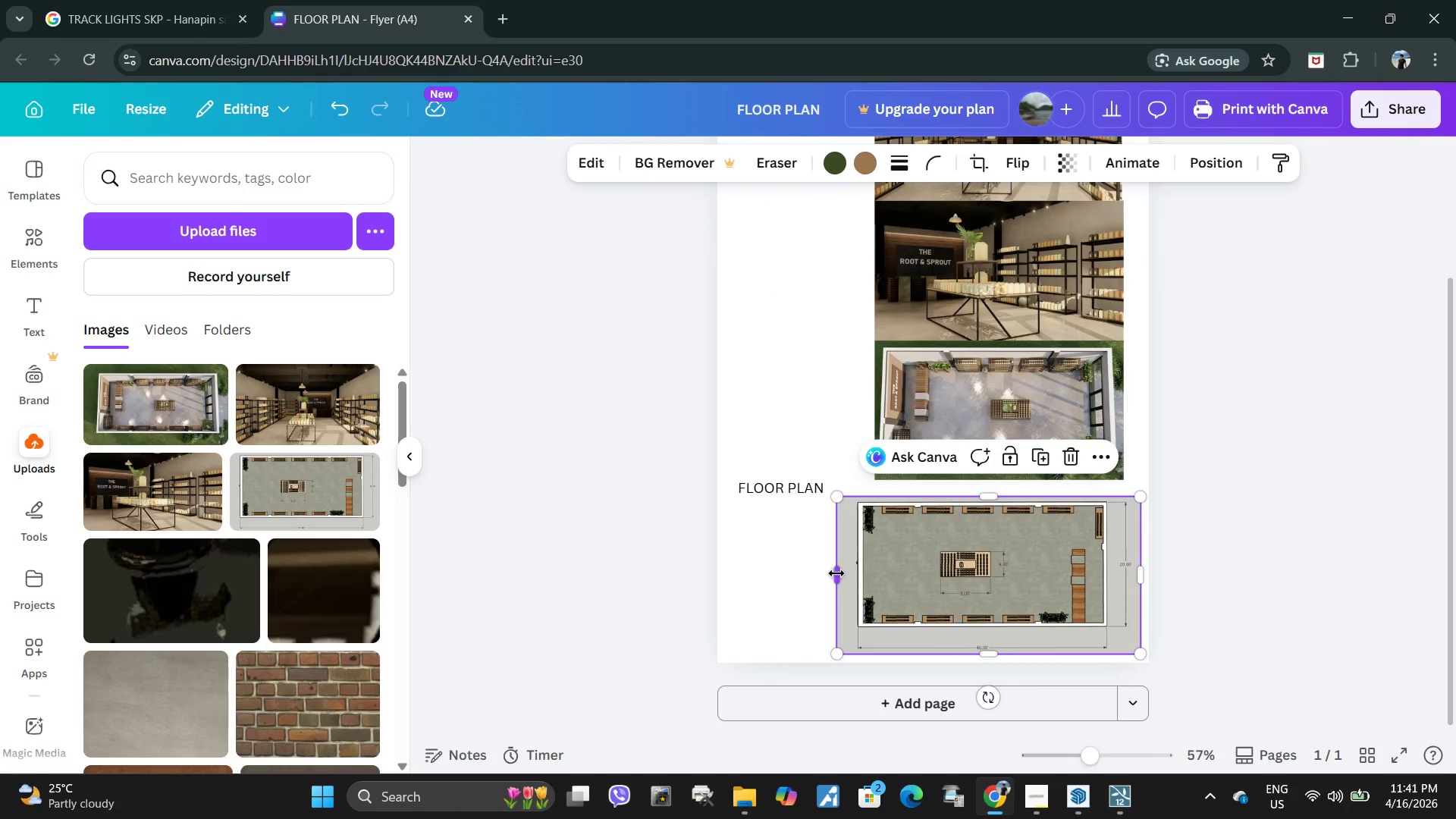 
left_click_drag(start_coordinate=[836, 573], to_coordinate=[847, 573])
 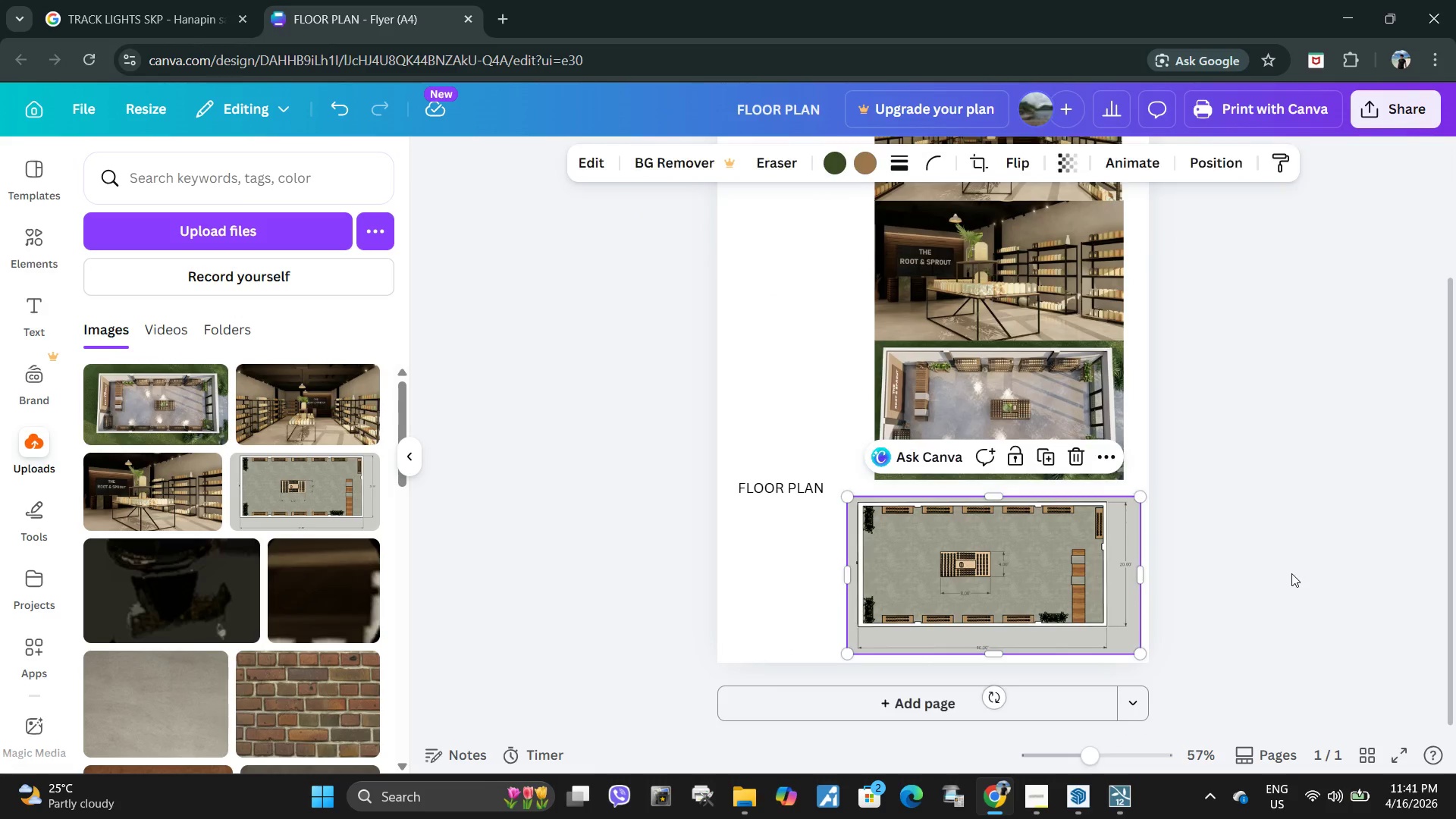 
left_click([1291, 573])
 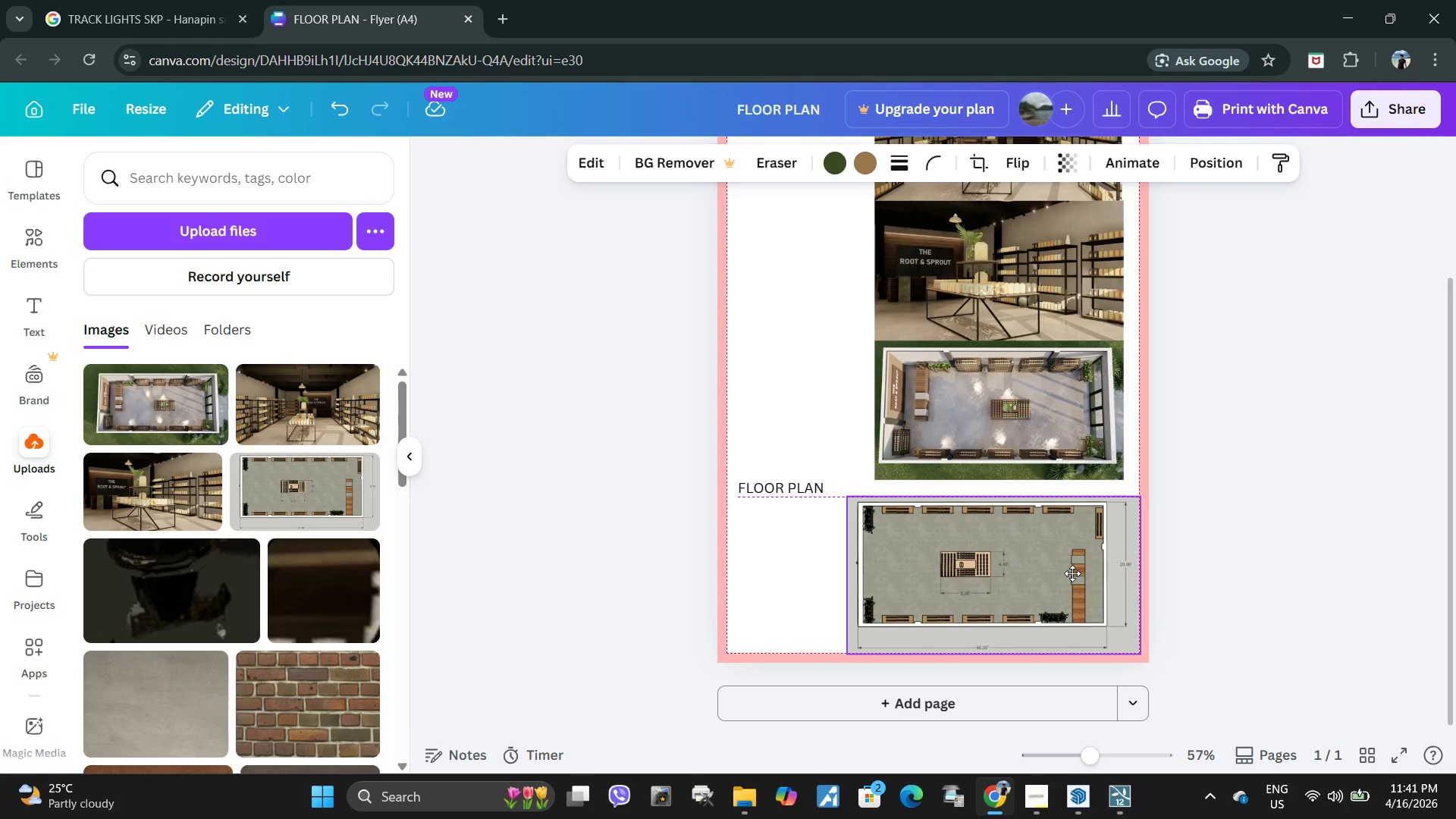 
left_click([1312, 570])
 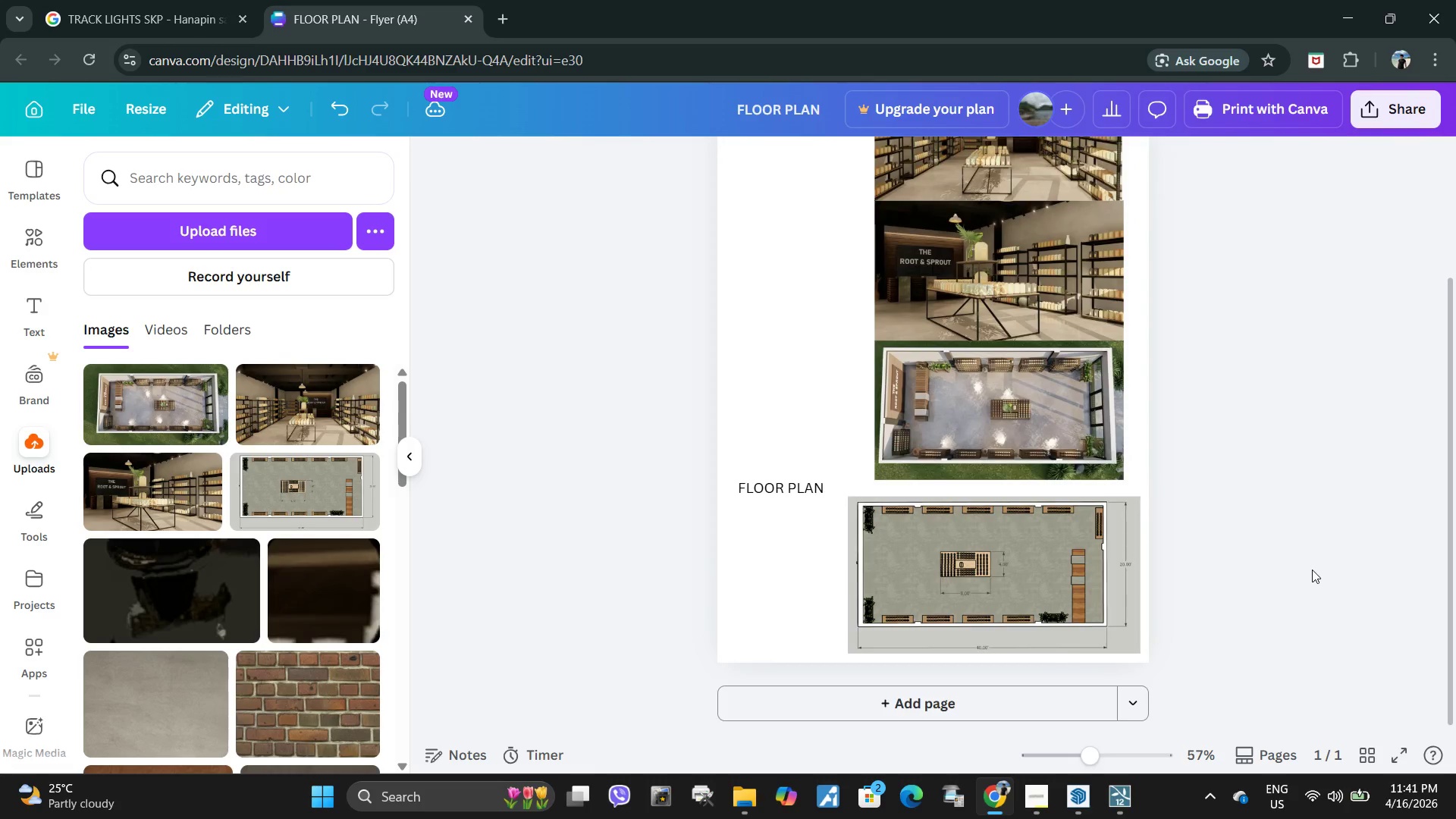 
scroll: coordinate [1312, 570], scroll_direction: up, amount: 1.0
 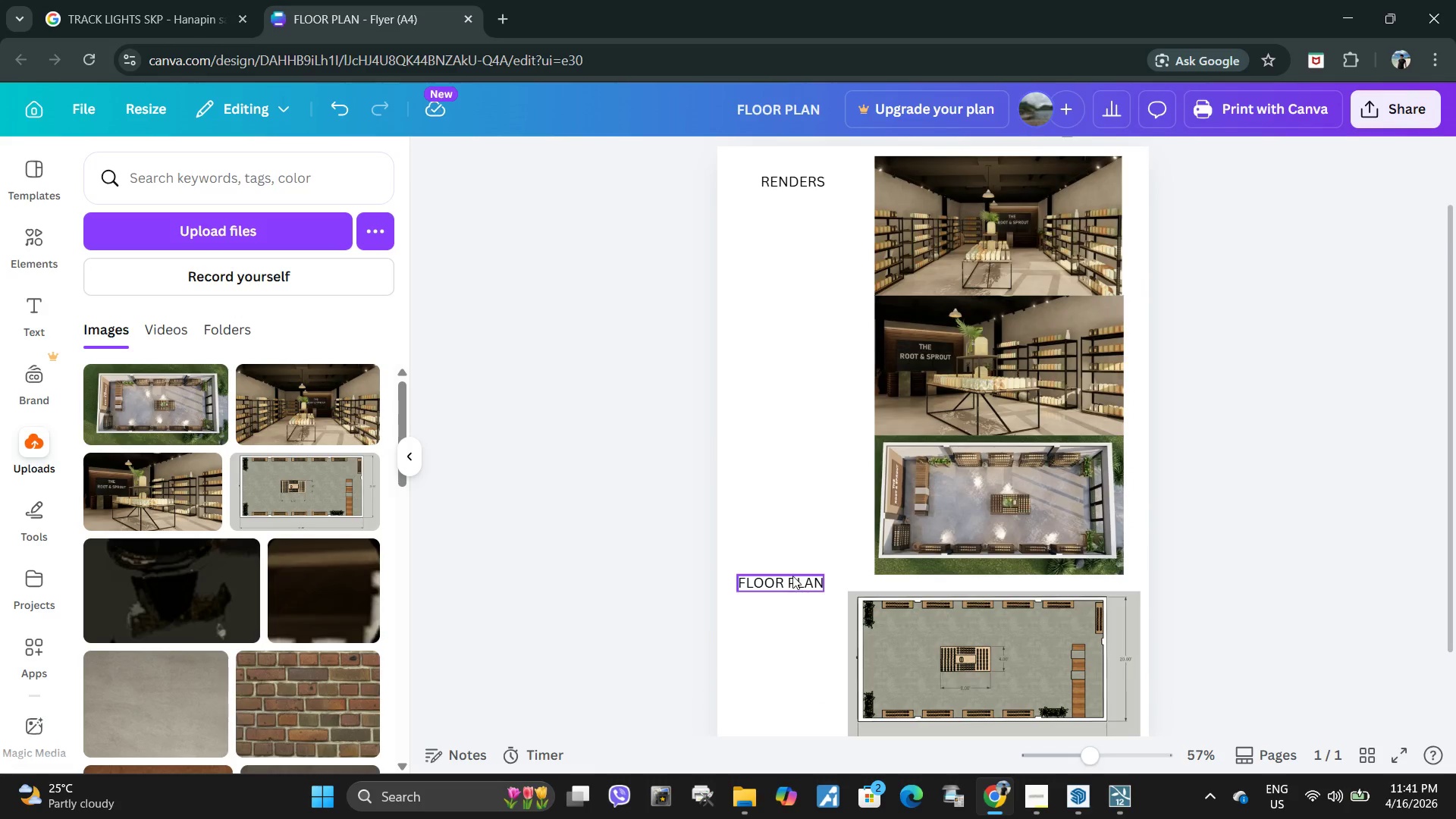 
left_click_drag(start_coordinate=[792, 576], to_coordinate=[790, 592])
 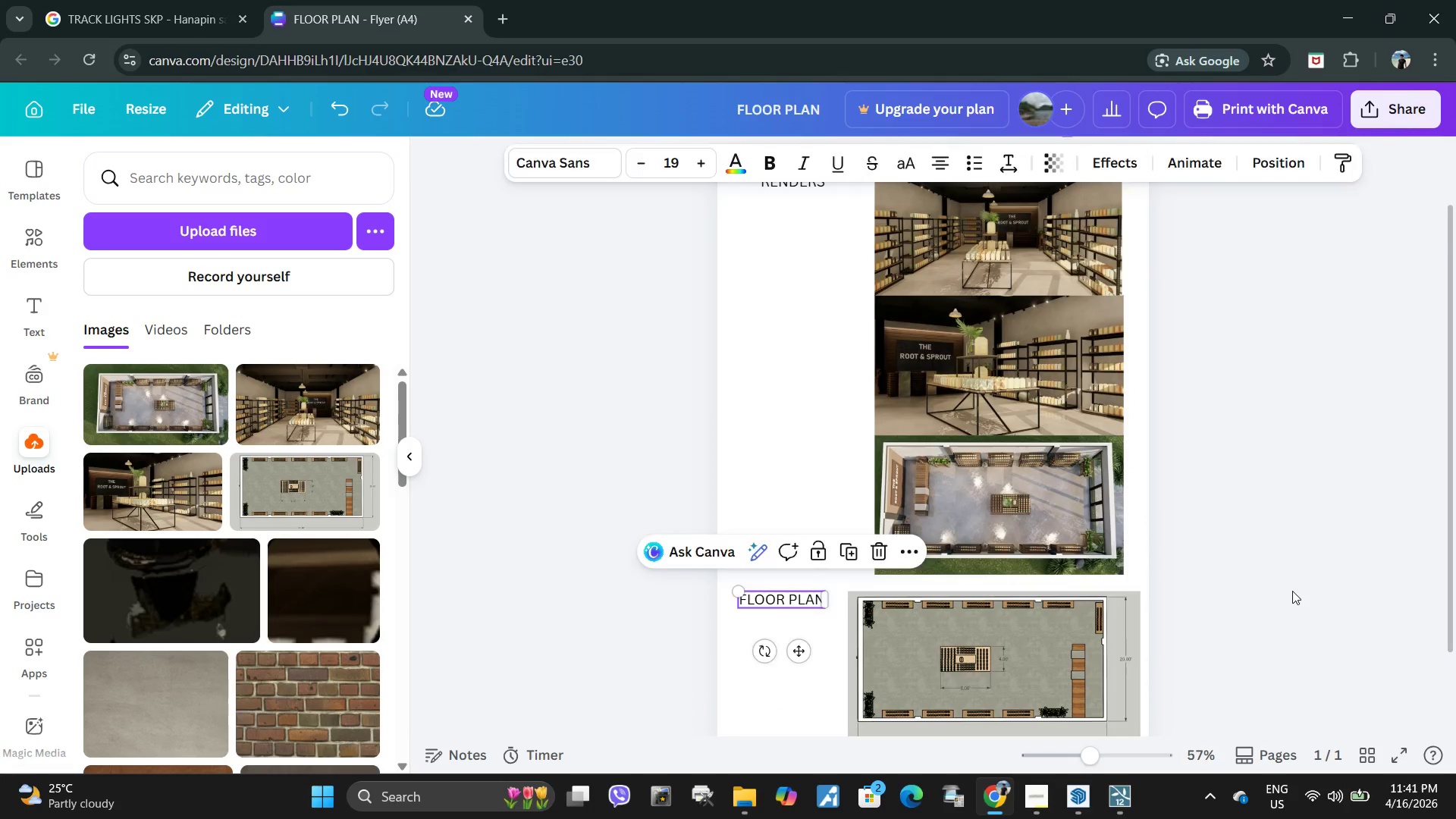 
left_click([1292, 591])
 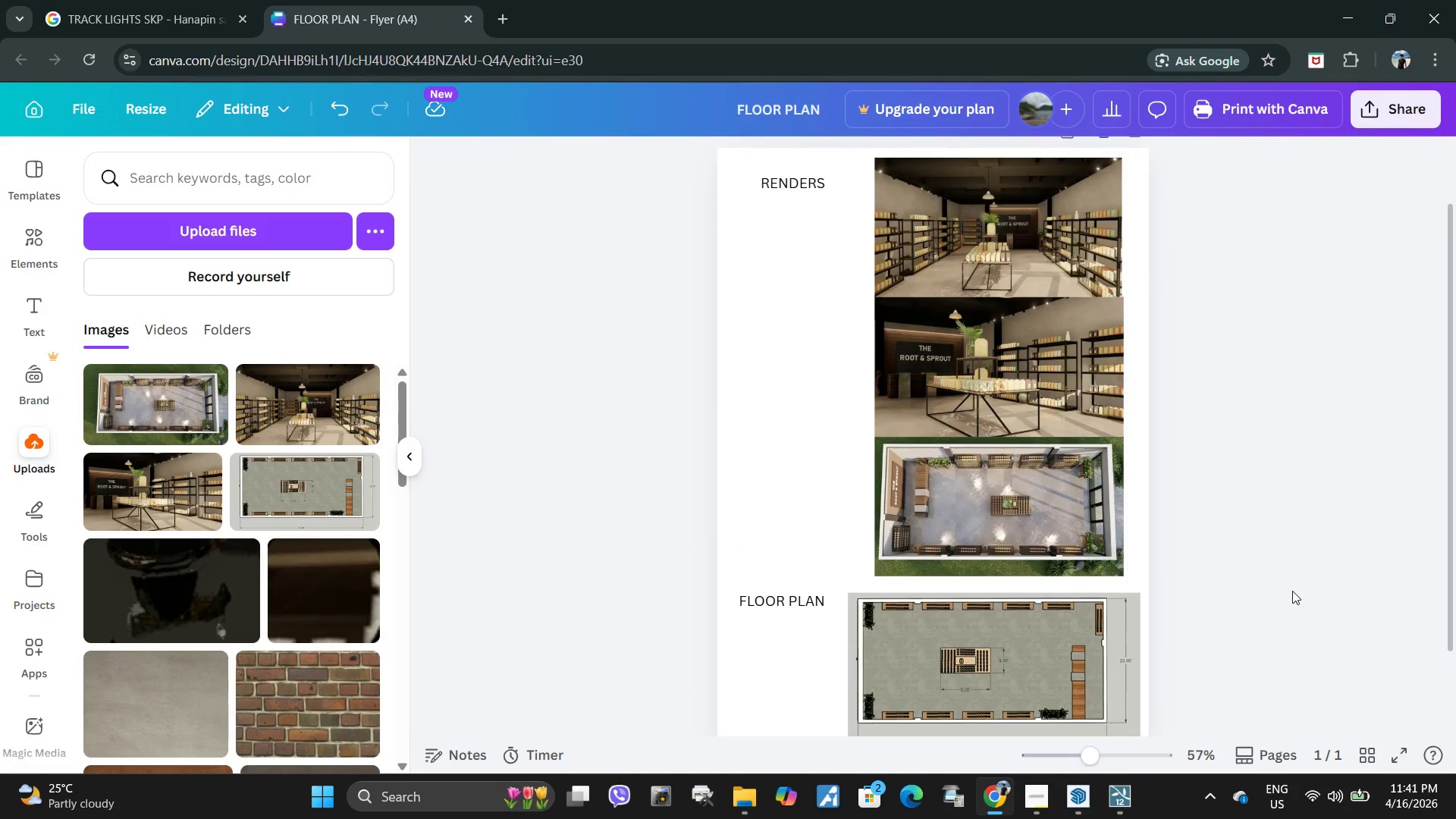 
scroll: coordinate [1292, 591], scroll_direction: up, amount: 1.0
 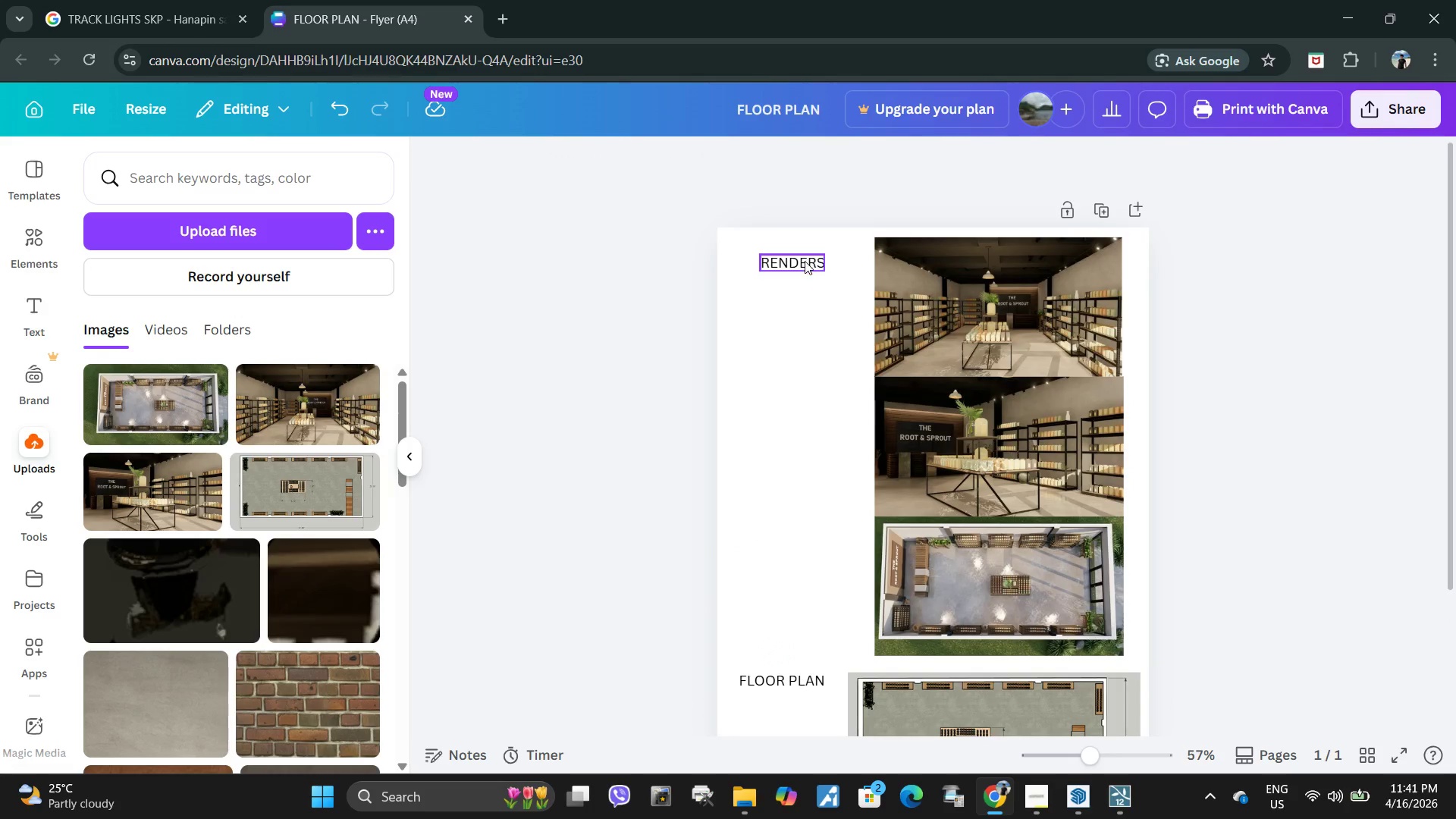 
left_click_drag(start_coordinate=[804, 263], to_coordinate=[802, 252])
 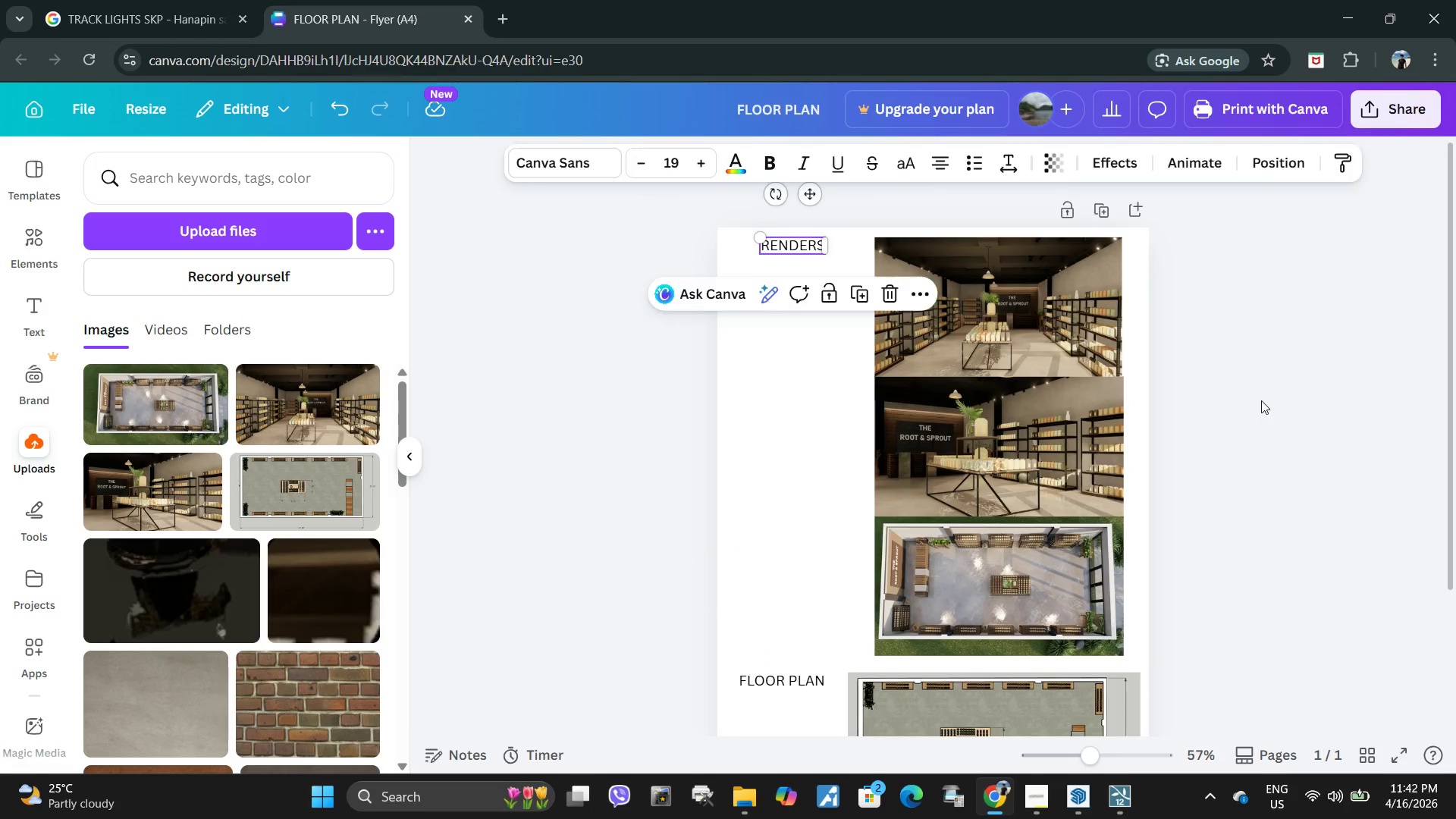 
left_click([1261, 400])
 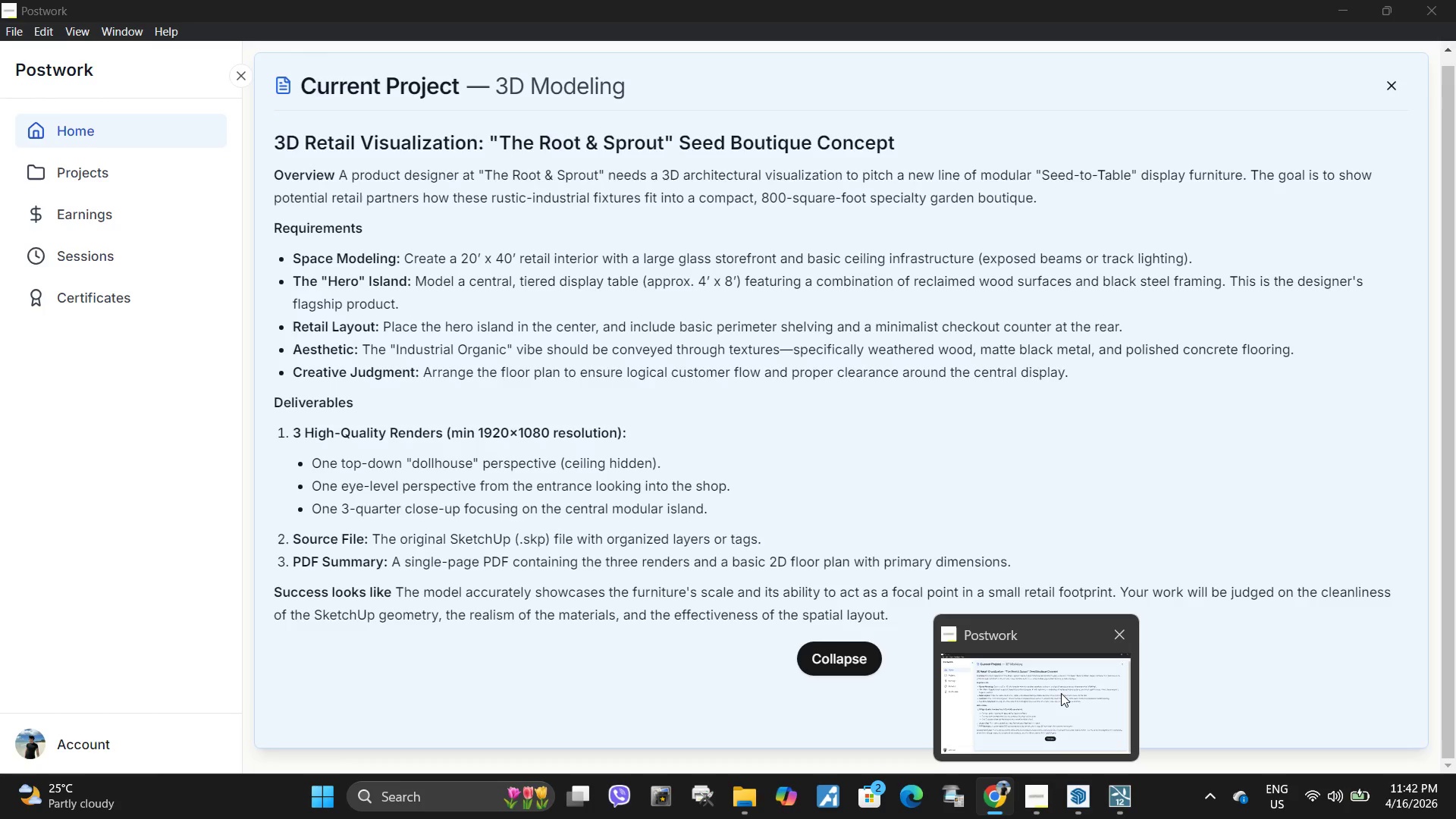 
wait(5.2)
 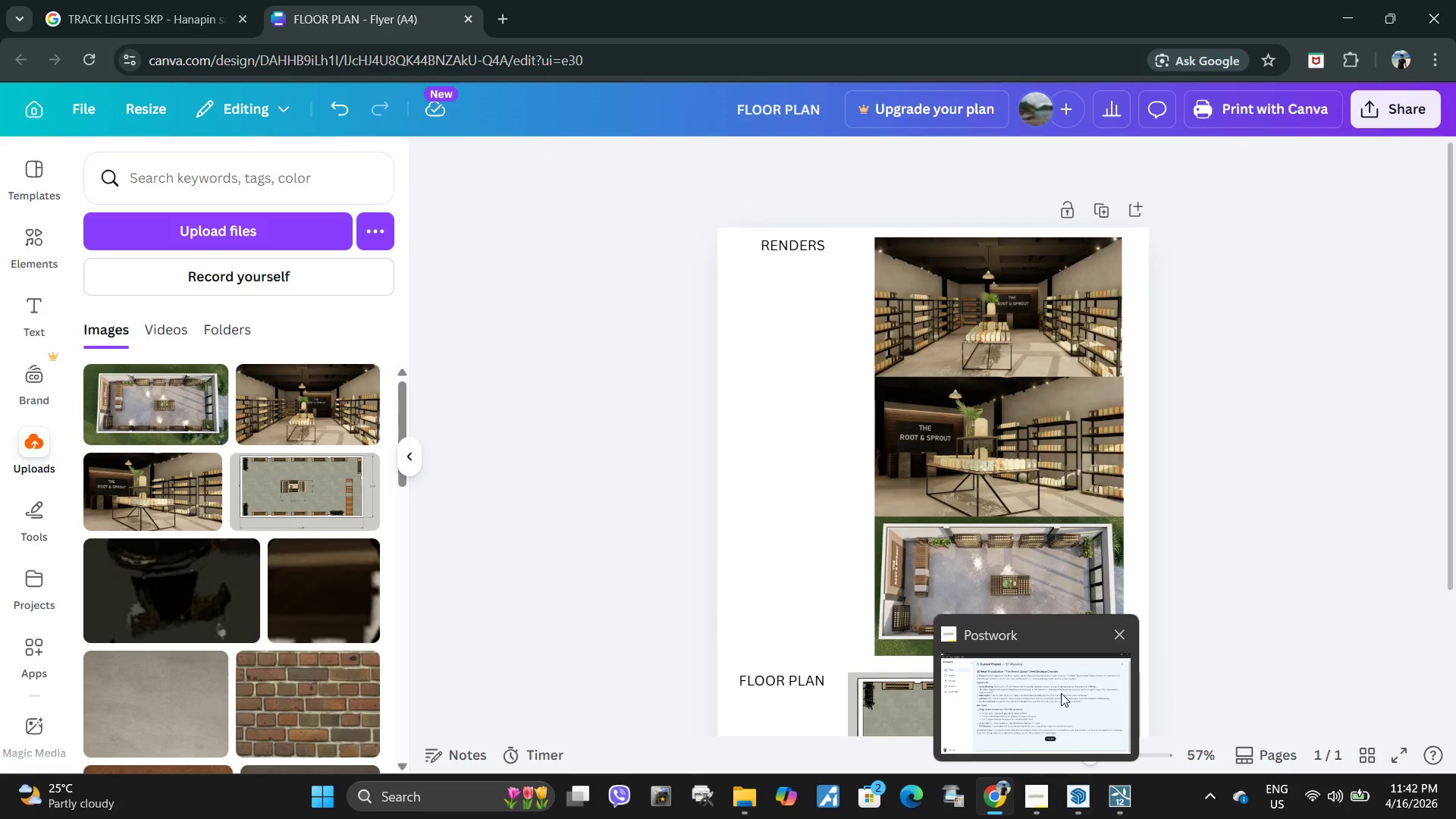 
left_click([1232, 431])
 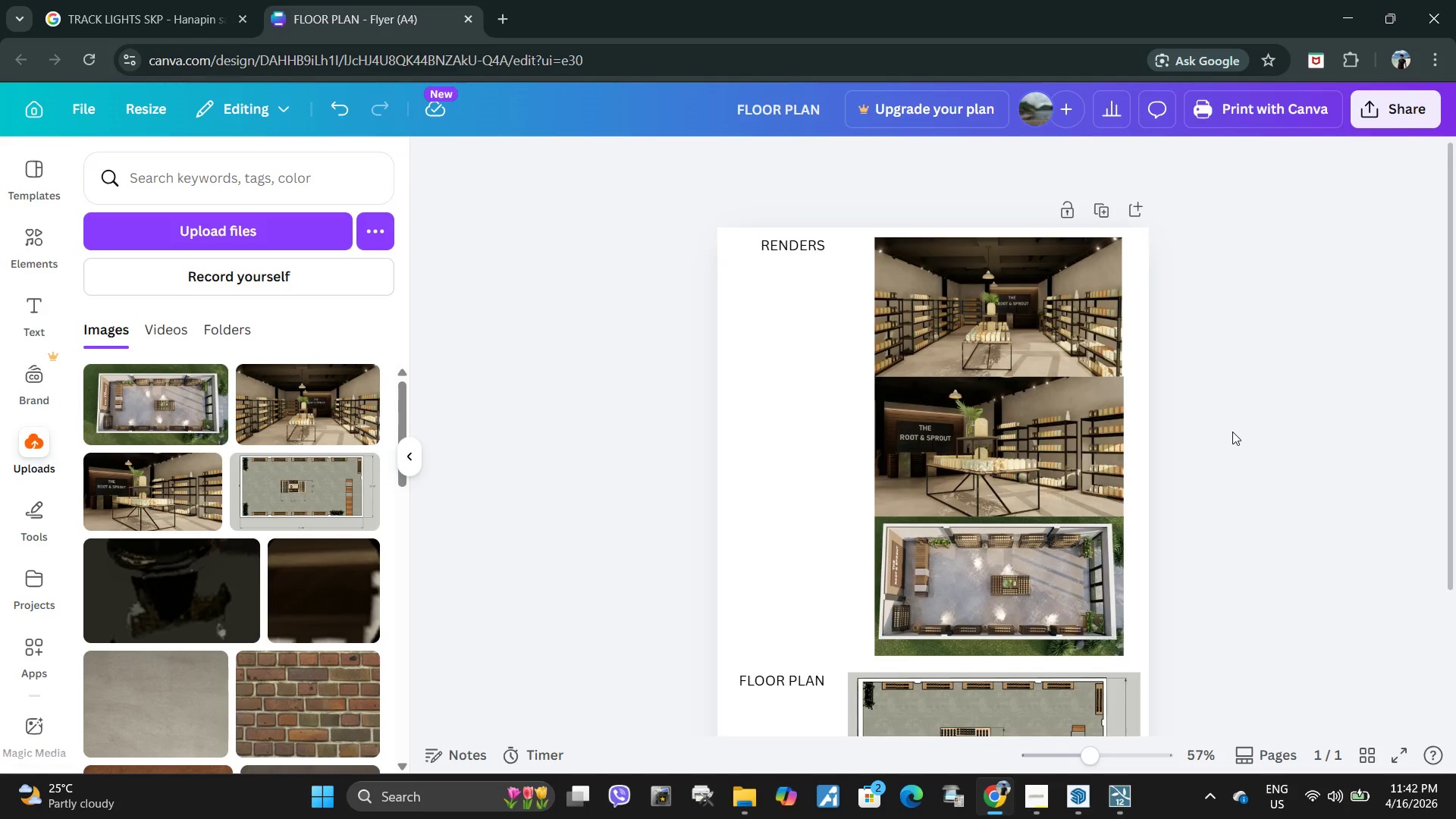 
scroll: coordinate [1232, 431], scroll_direction: down, amount: 1.0
 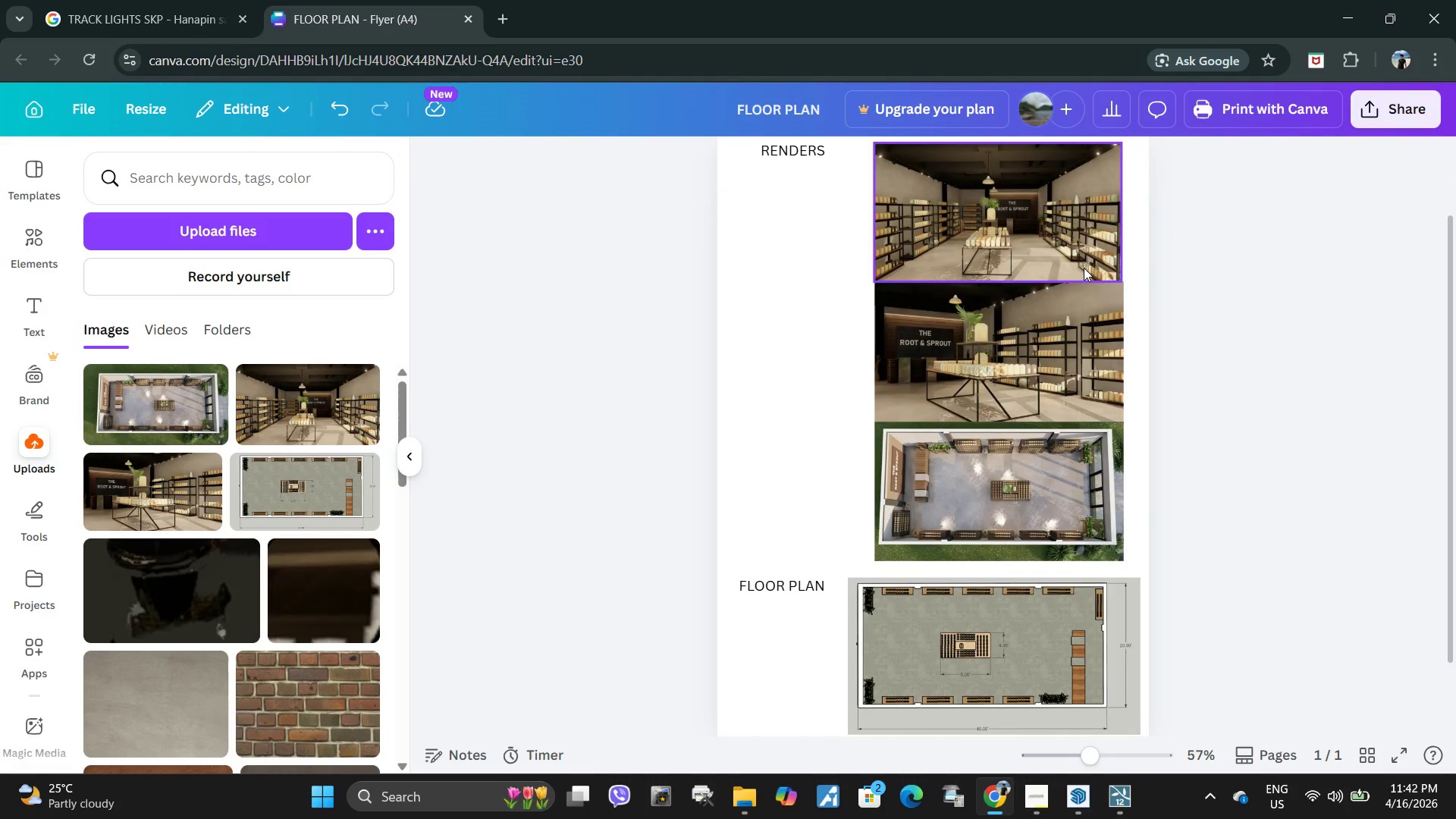 
left_click([1081, 264])
 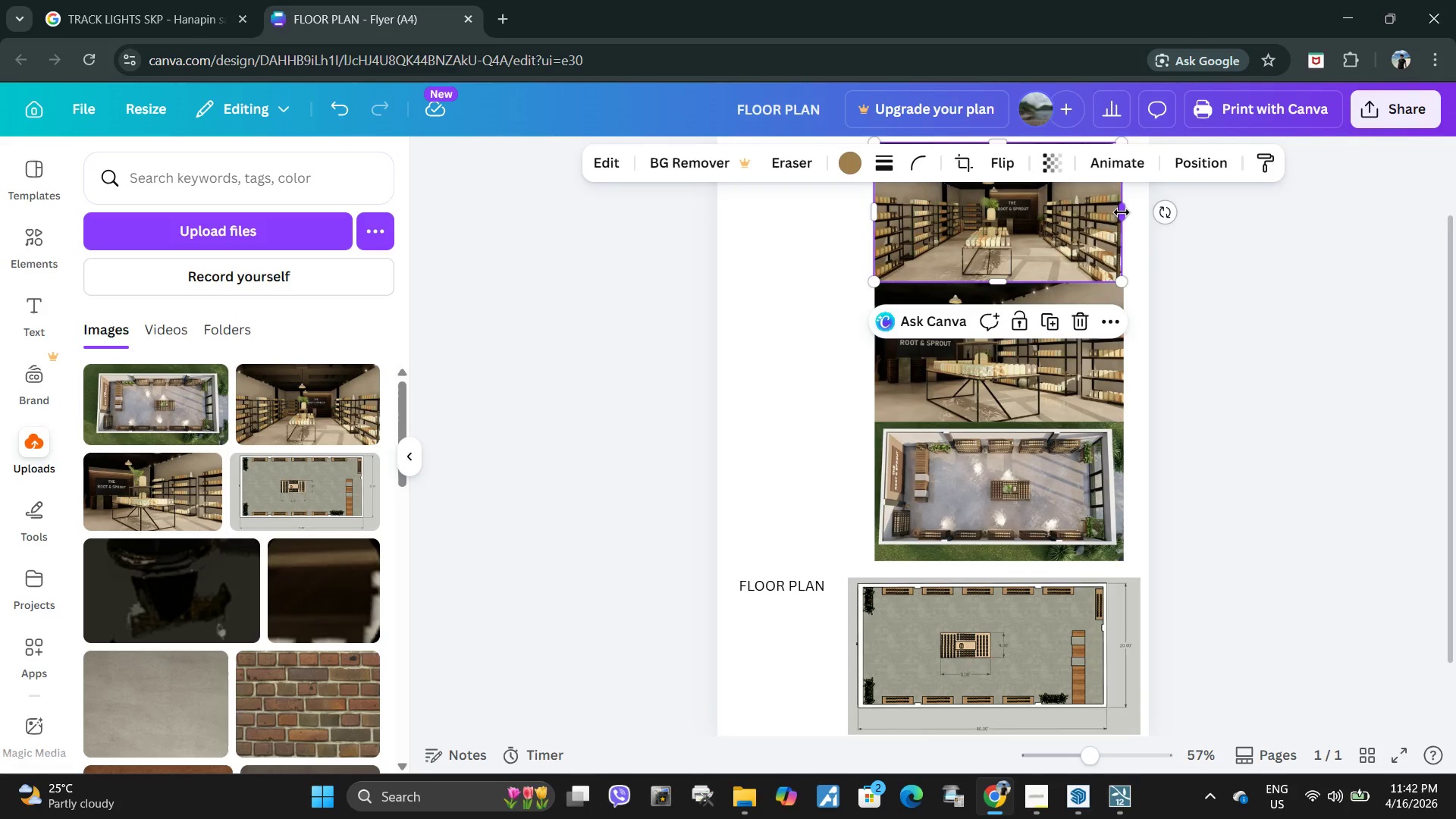 
left_click_drag(start_coordinate=[1121, 212], to_coordinate=[1125, 212])
 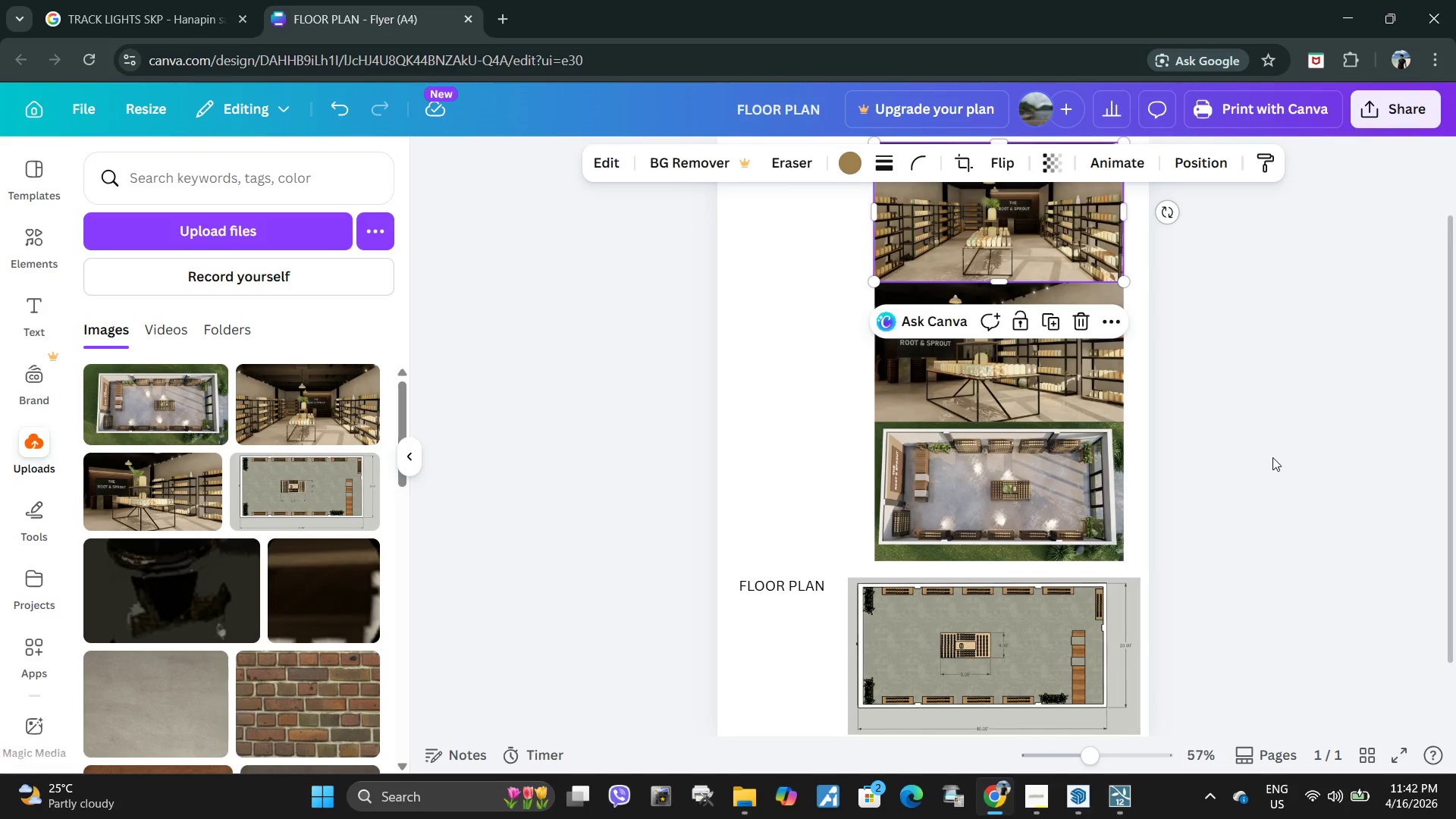 
left_click([1272, 457])
 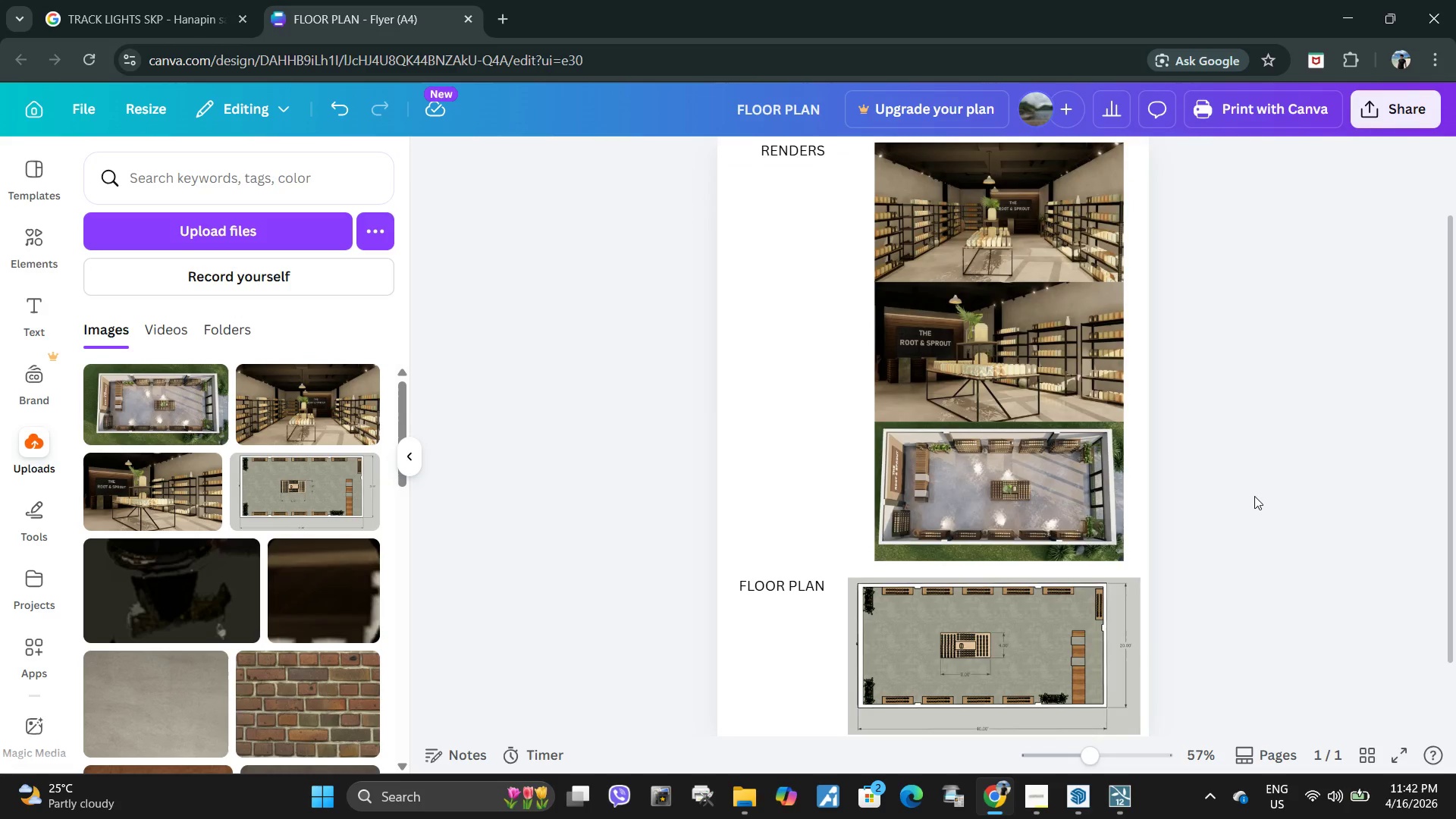 
scroll: coordinate [1254, 496], scroll_direction: up, amount: 1.0
 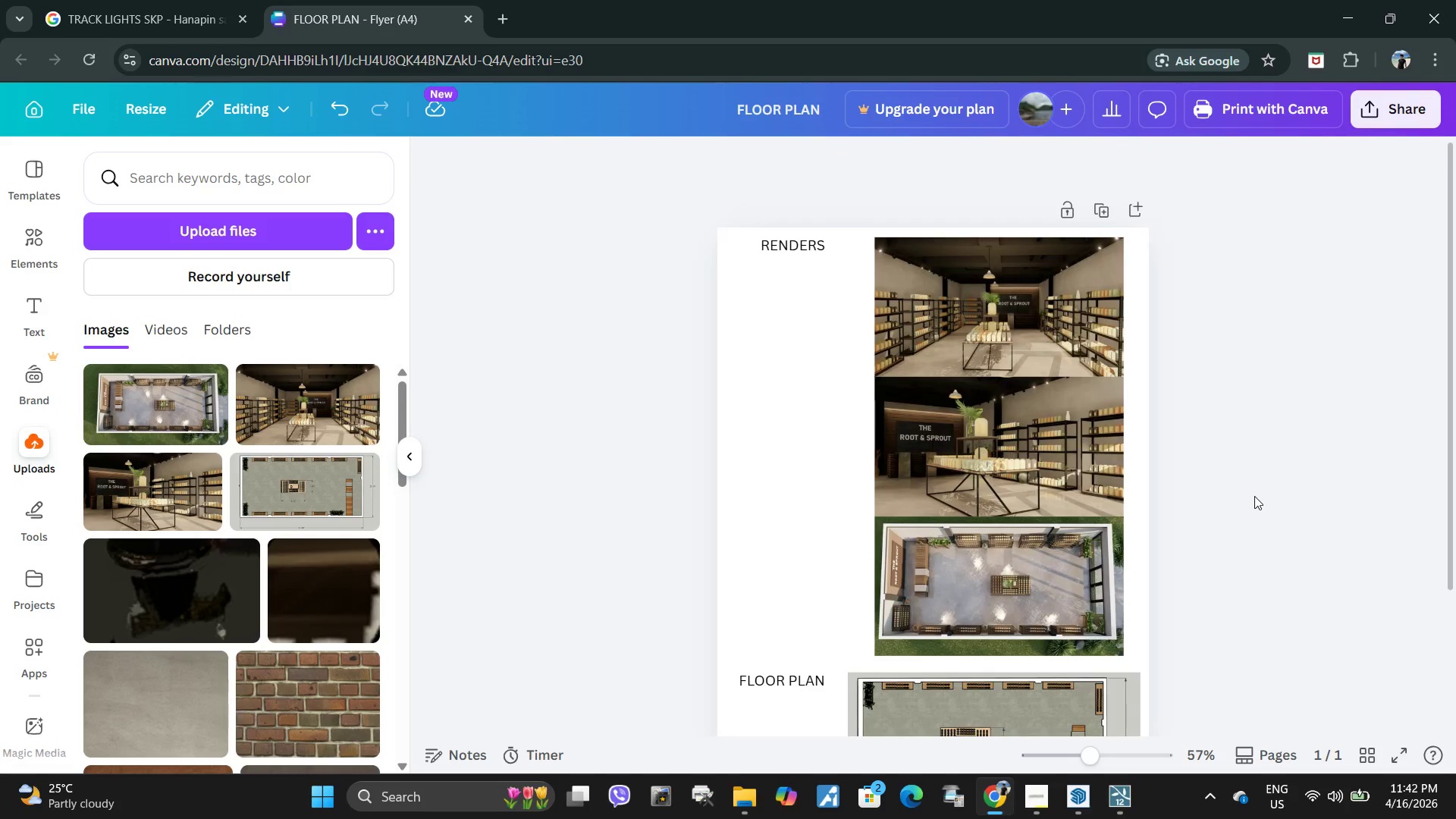 
scroll: coordinate [1254, 496], scroll_direction: down, amount: 1.0
 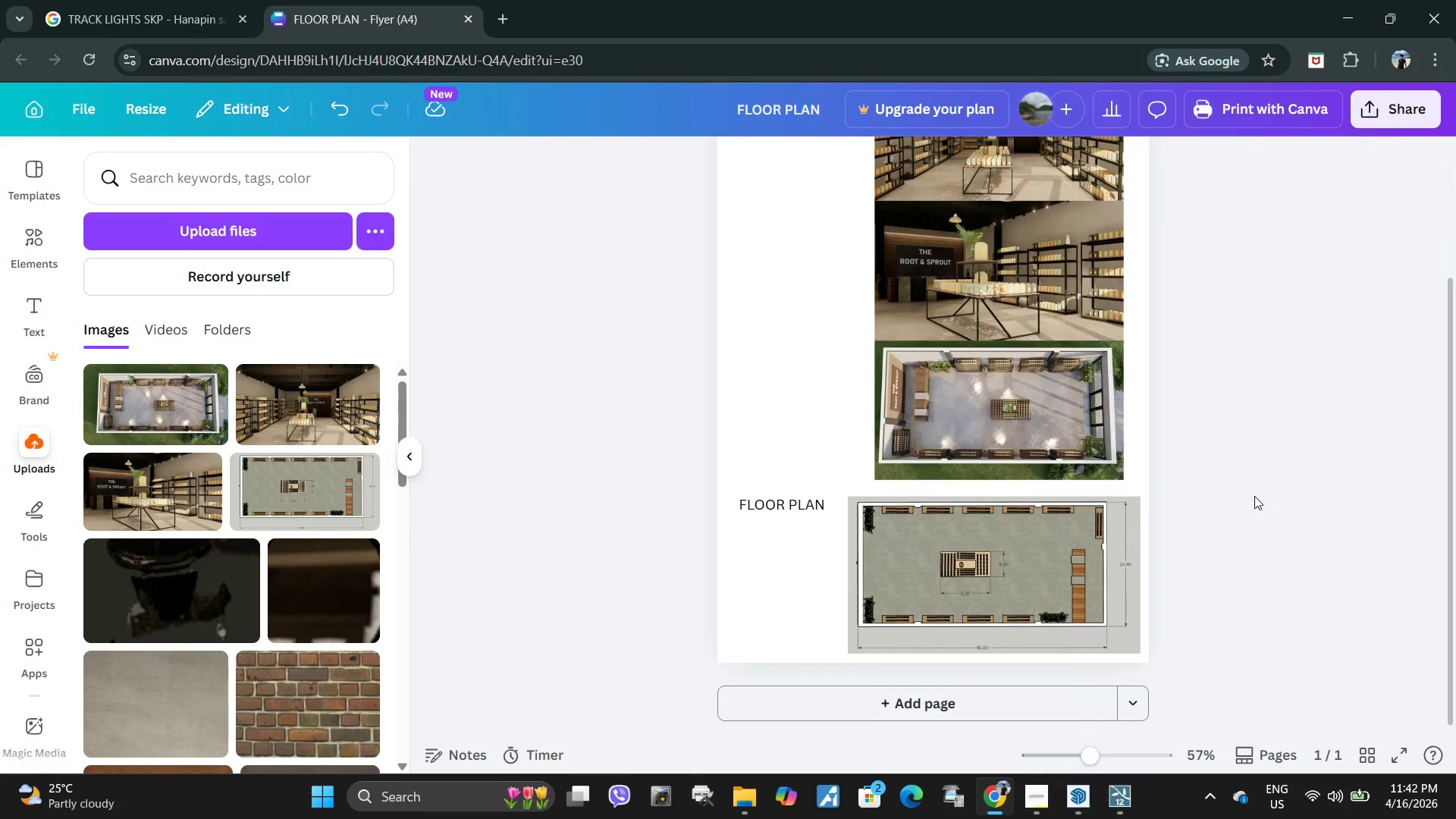 
scroll: coordinate [1254, 496], scroll_direction: up, amount: 2.0
 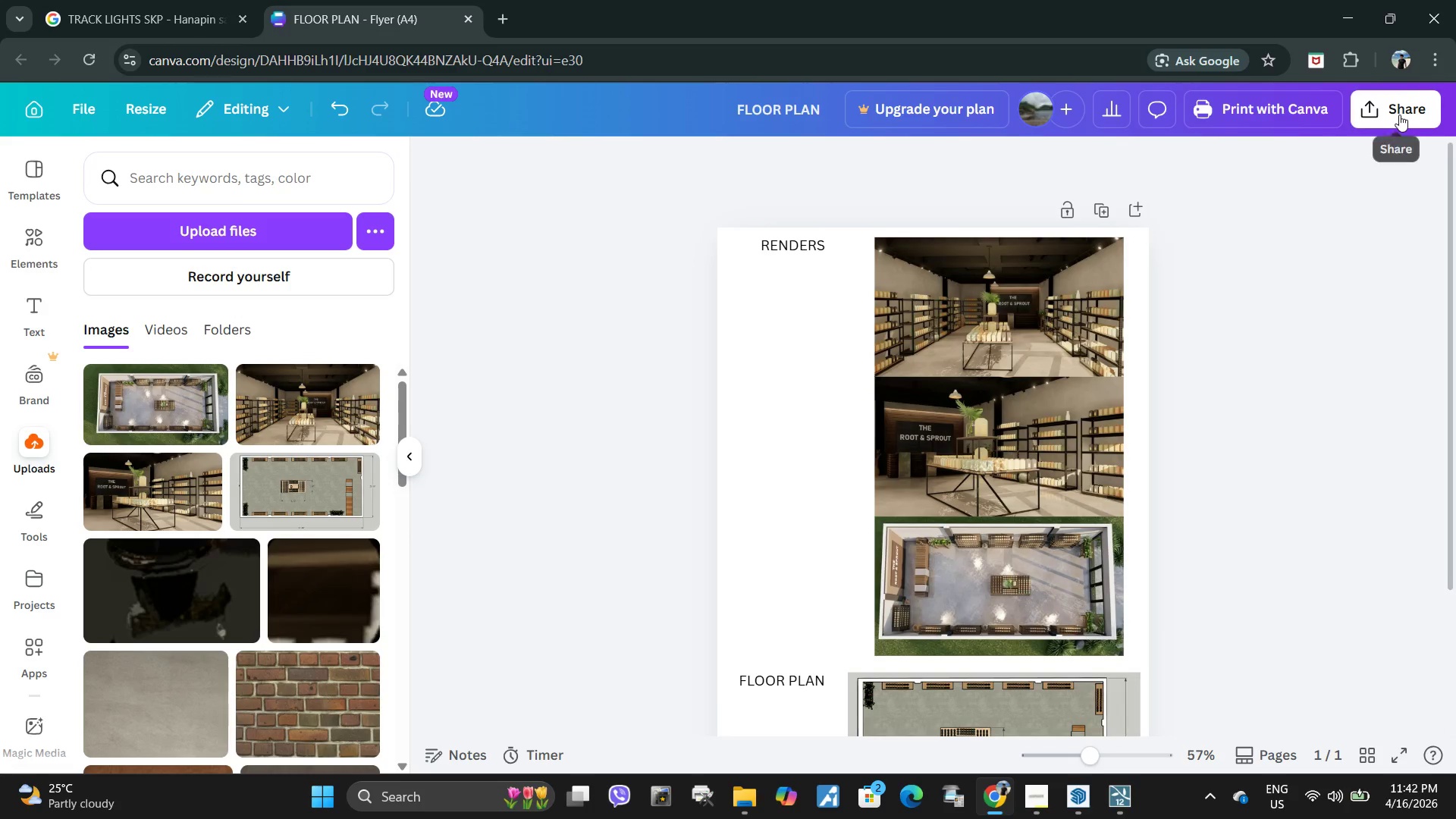 
left_click([1399, 115])
 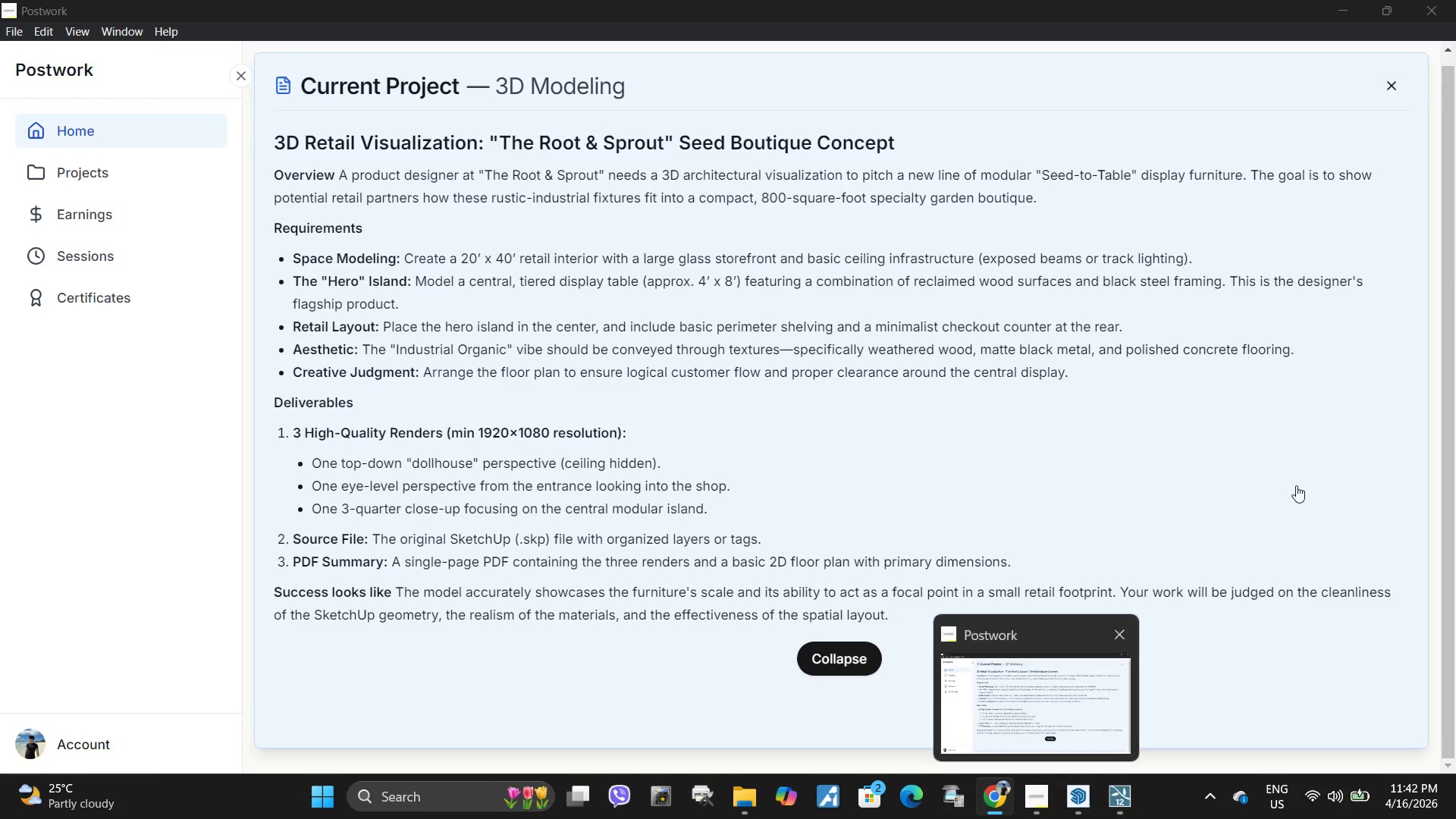 
wait(6.39)
 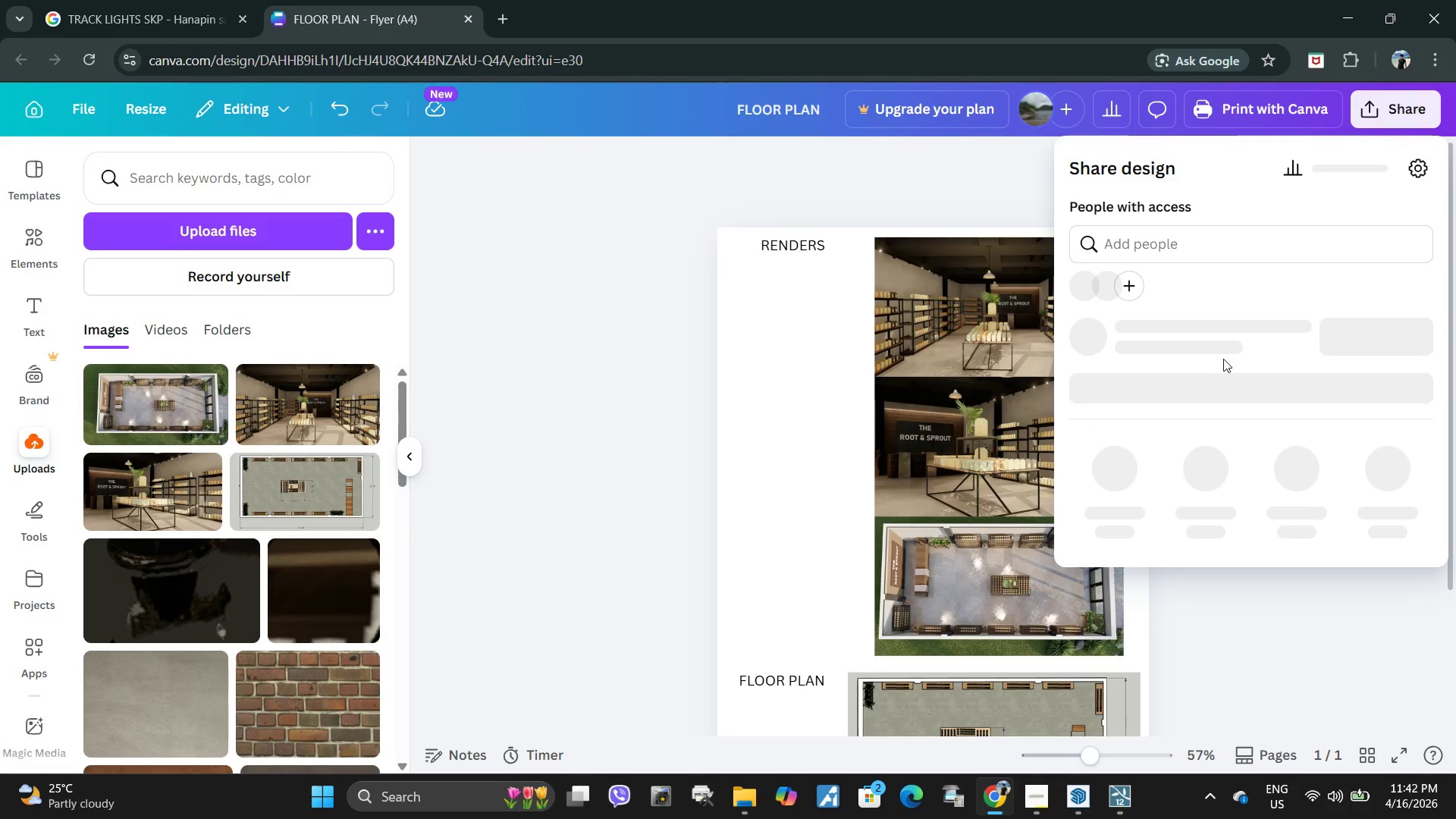 
left_click([1123, 564])
 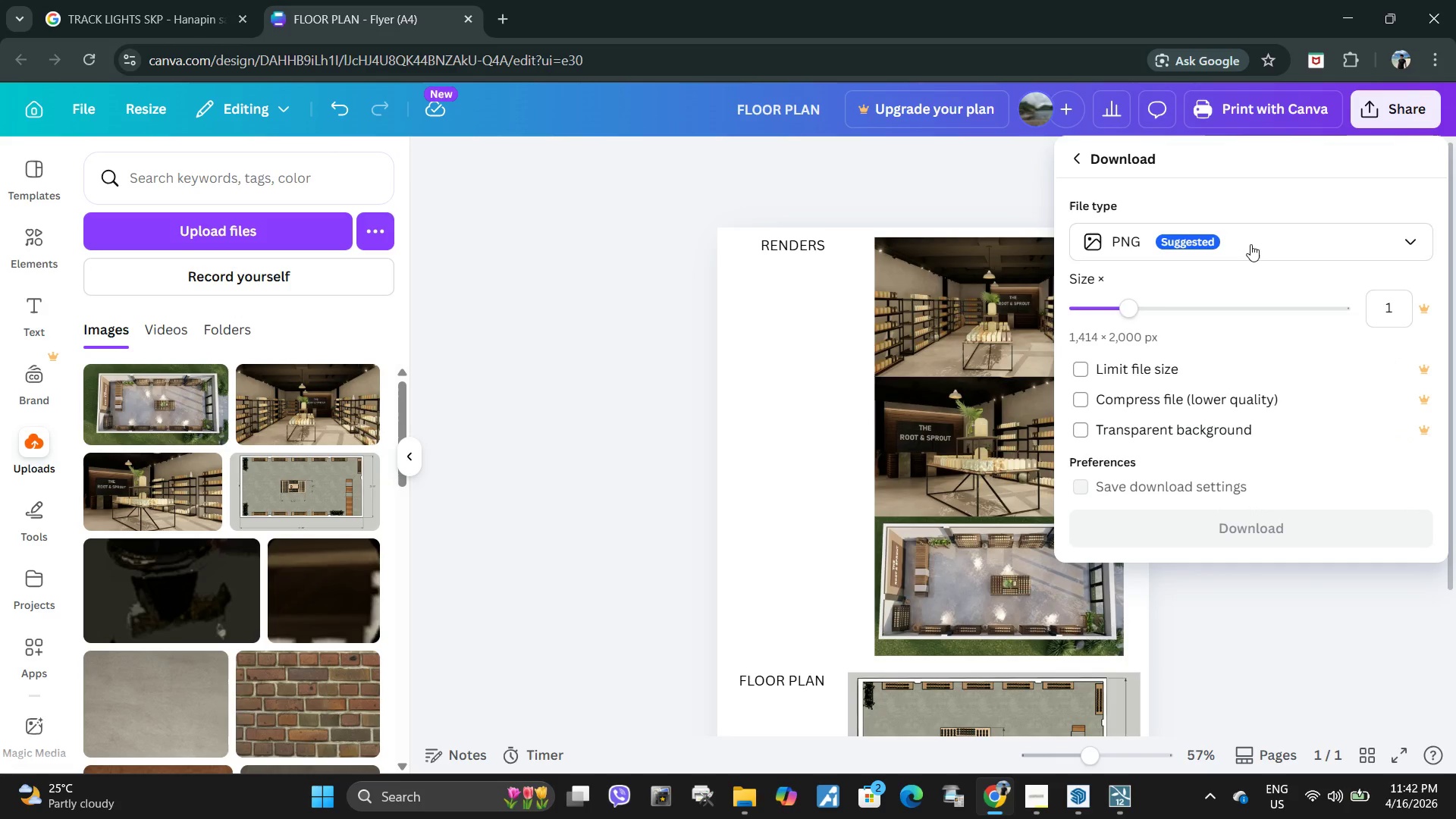 
left_click([1254, 234])
 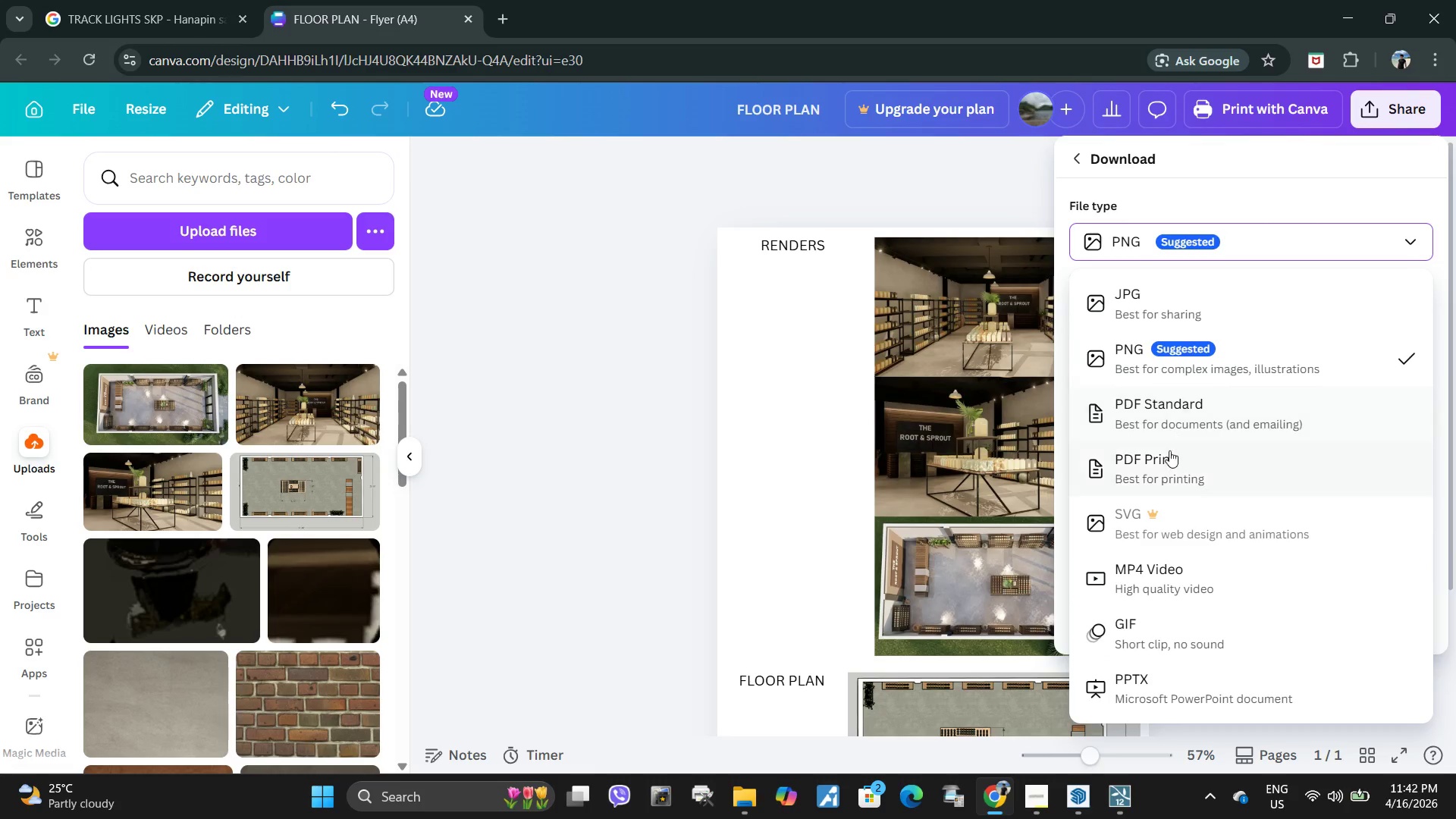 
left_click([1177, 406])
 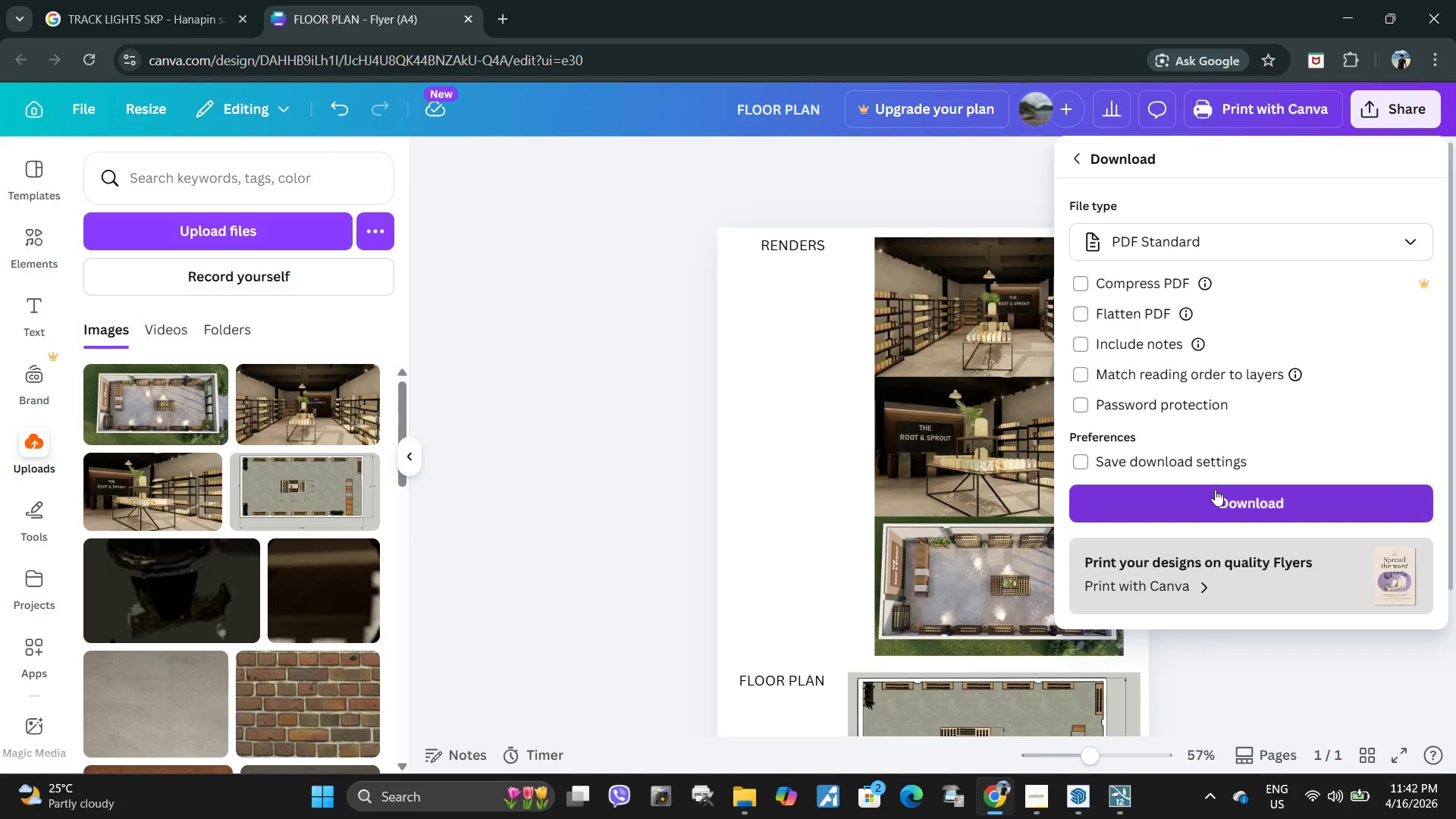 
left_click([1215, 489])
 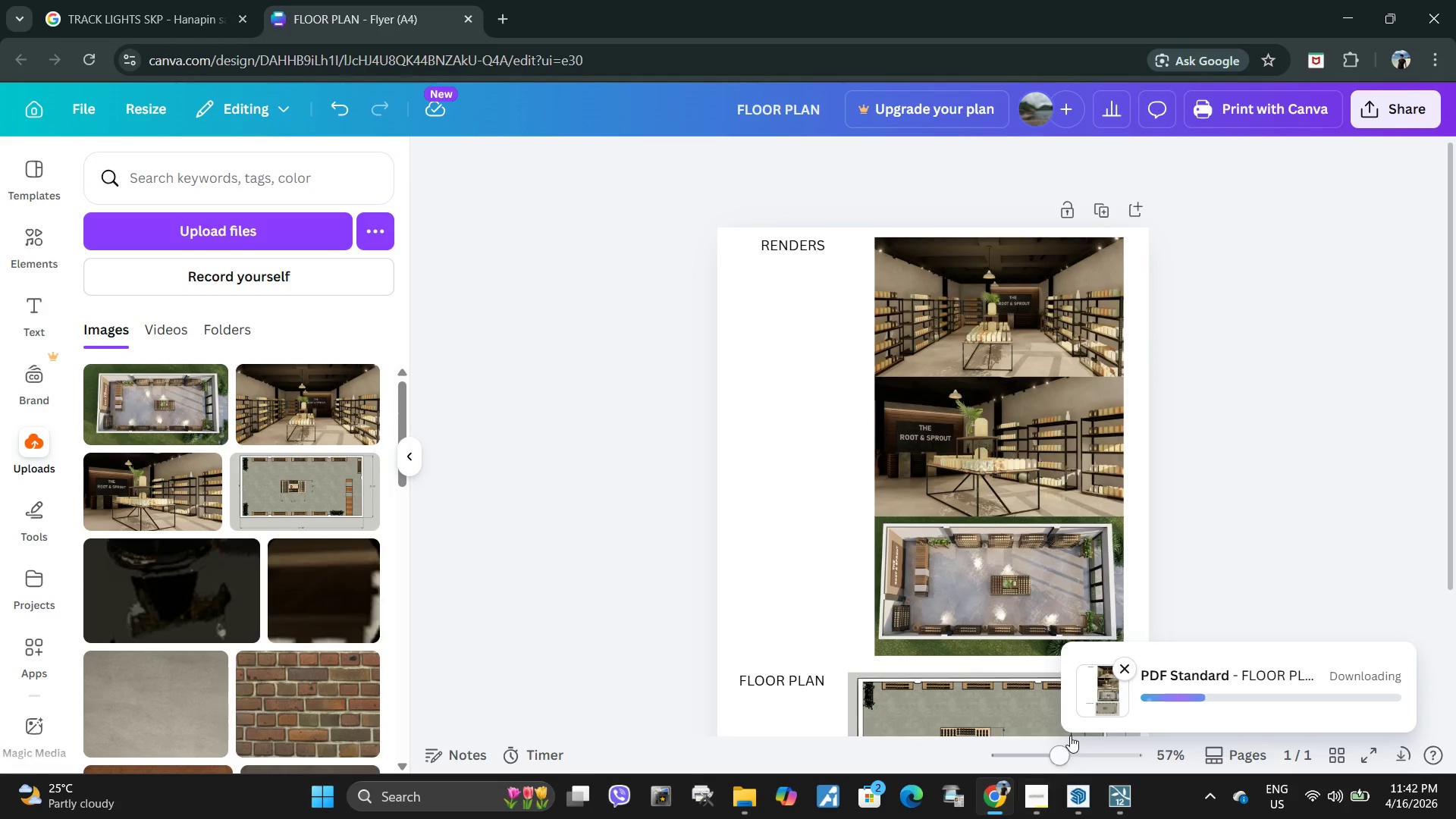 
scroll: coordinate [976, 517], scroll_direction: down, amount: 2.0
 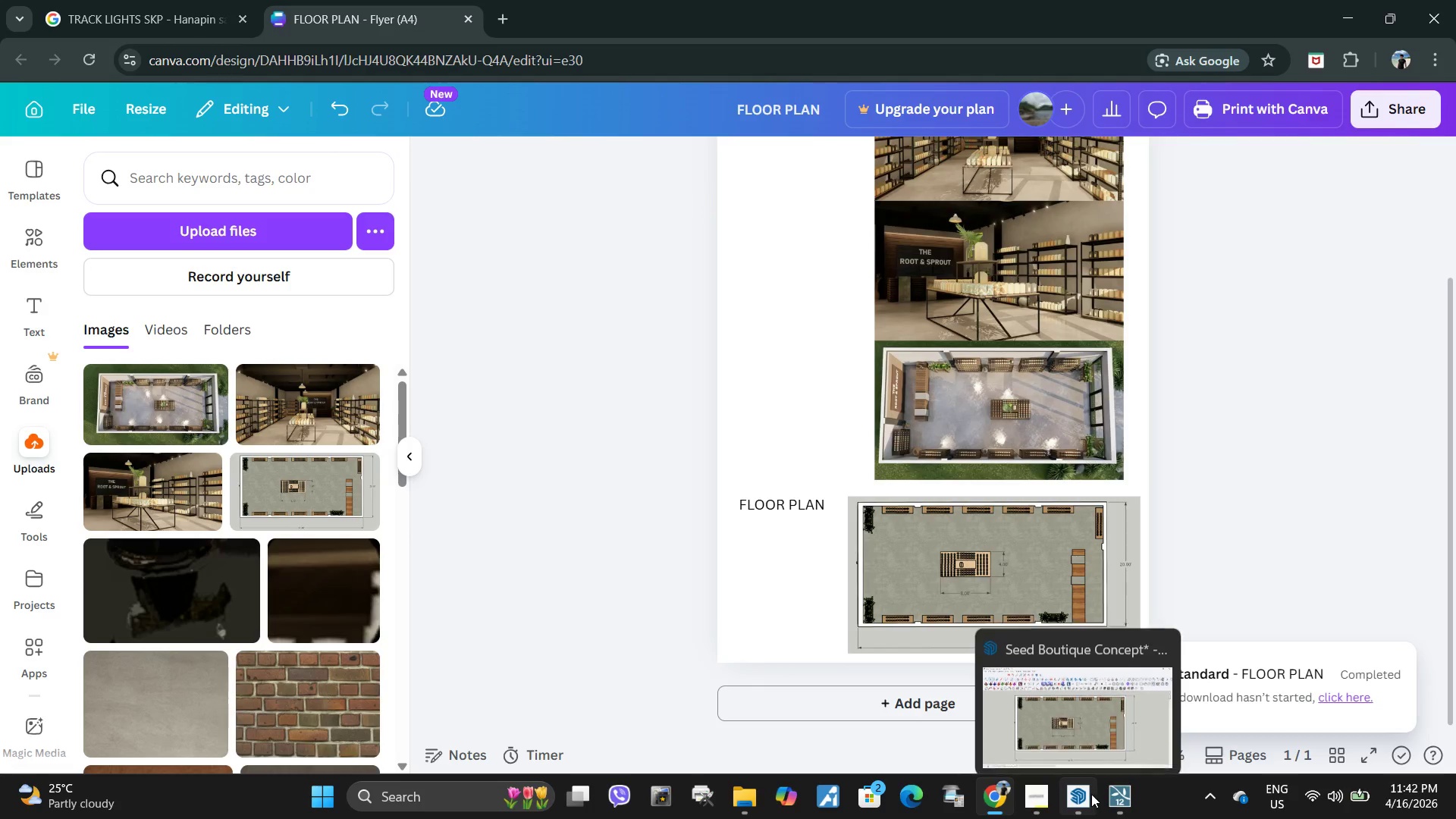 
left_click([1091, 794])
 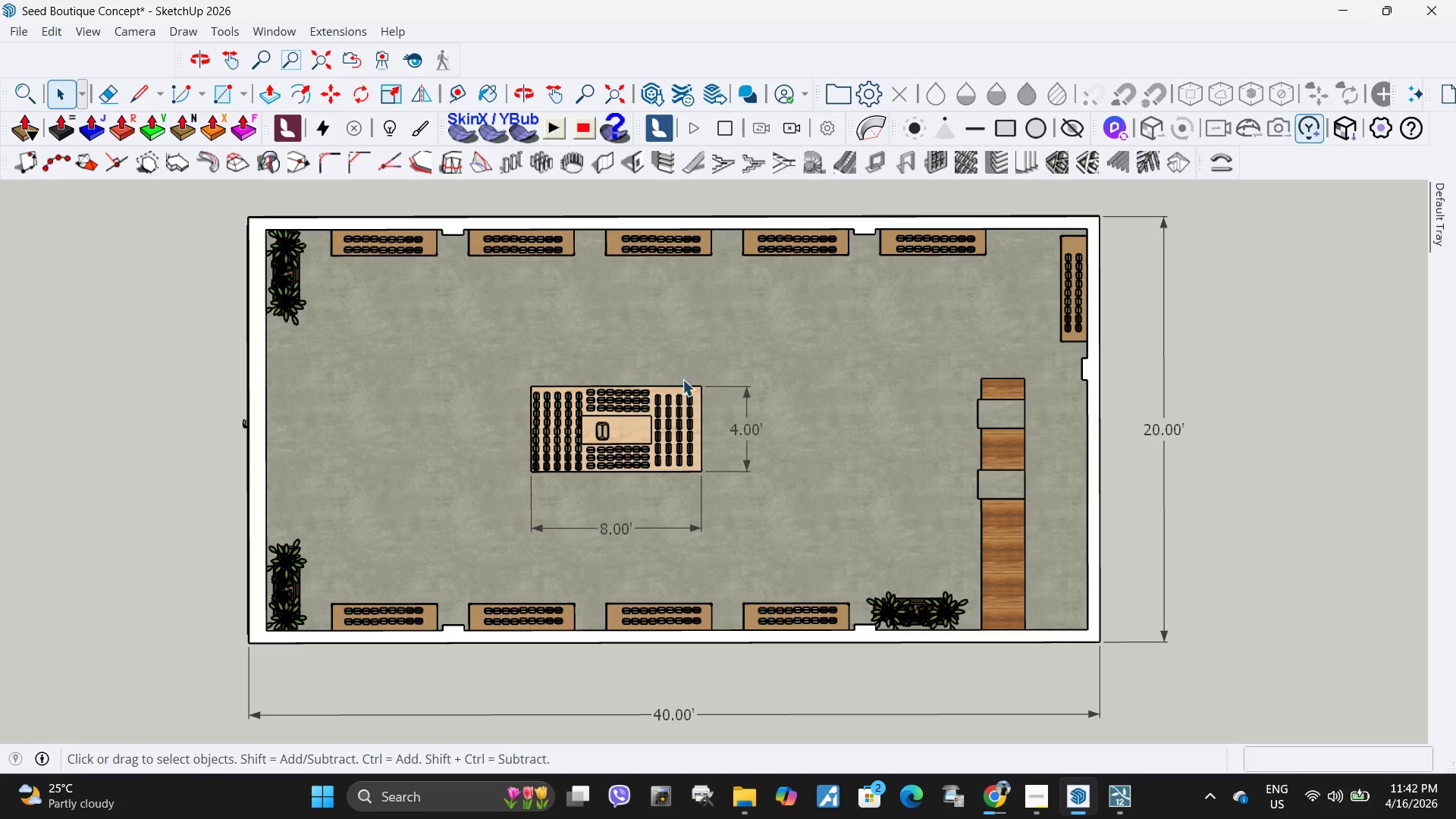 
scroll: coordinate [868, 514], scroll_direction: down, amount: 15.0
 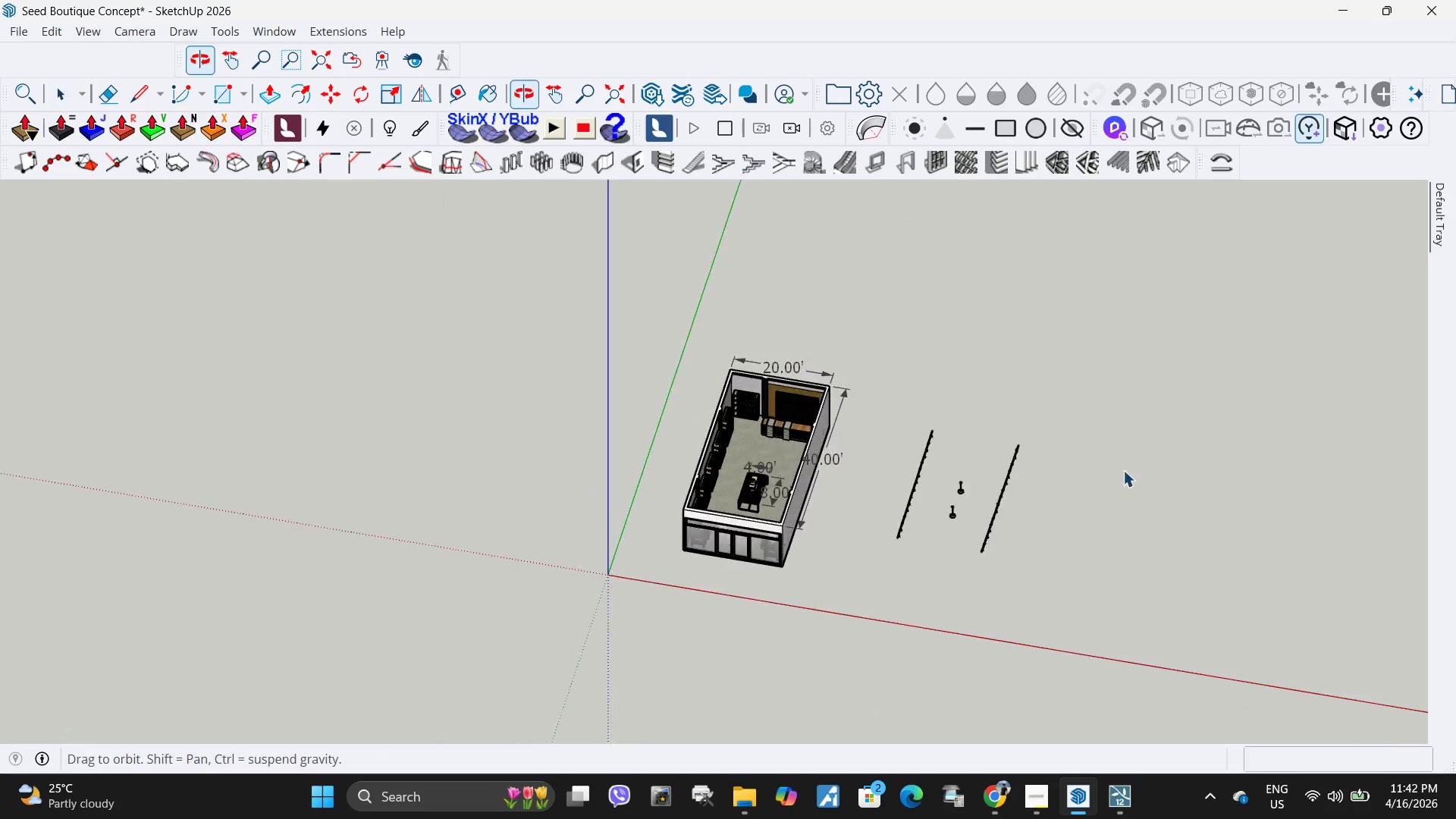 
key(Space)
 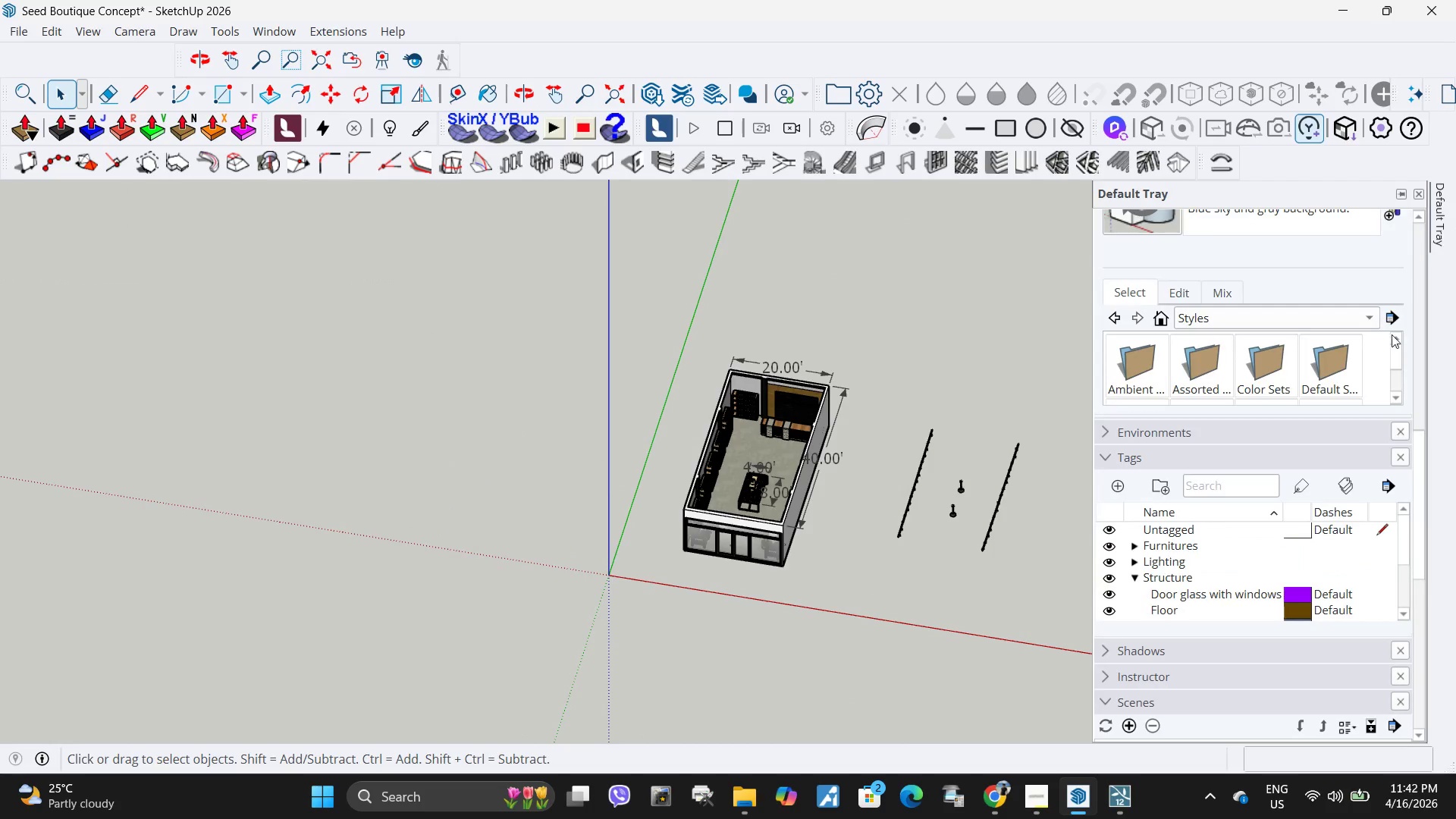 
scroll: coordinate [1141, 469], scroll_direction: down, amount: 4.0
 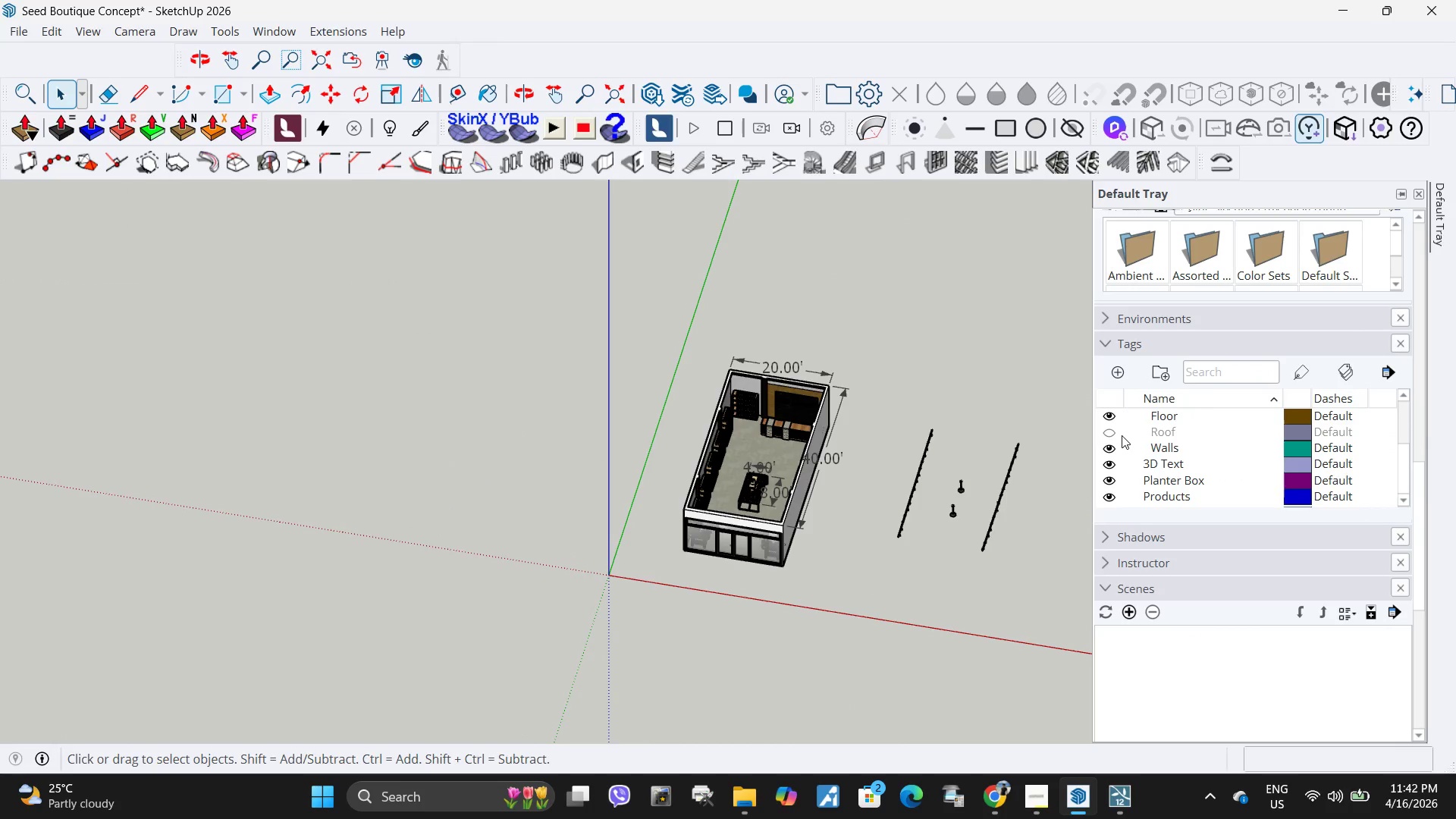 
left_click([1109, 435])
 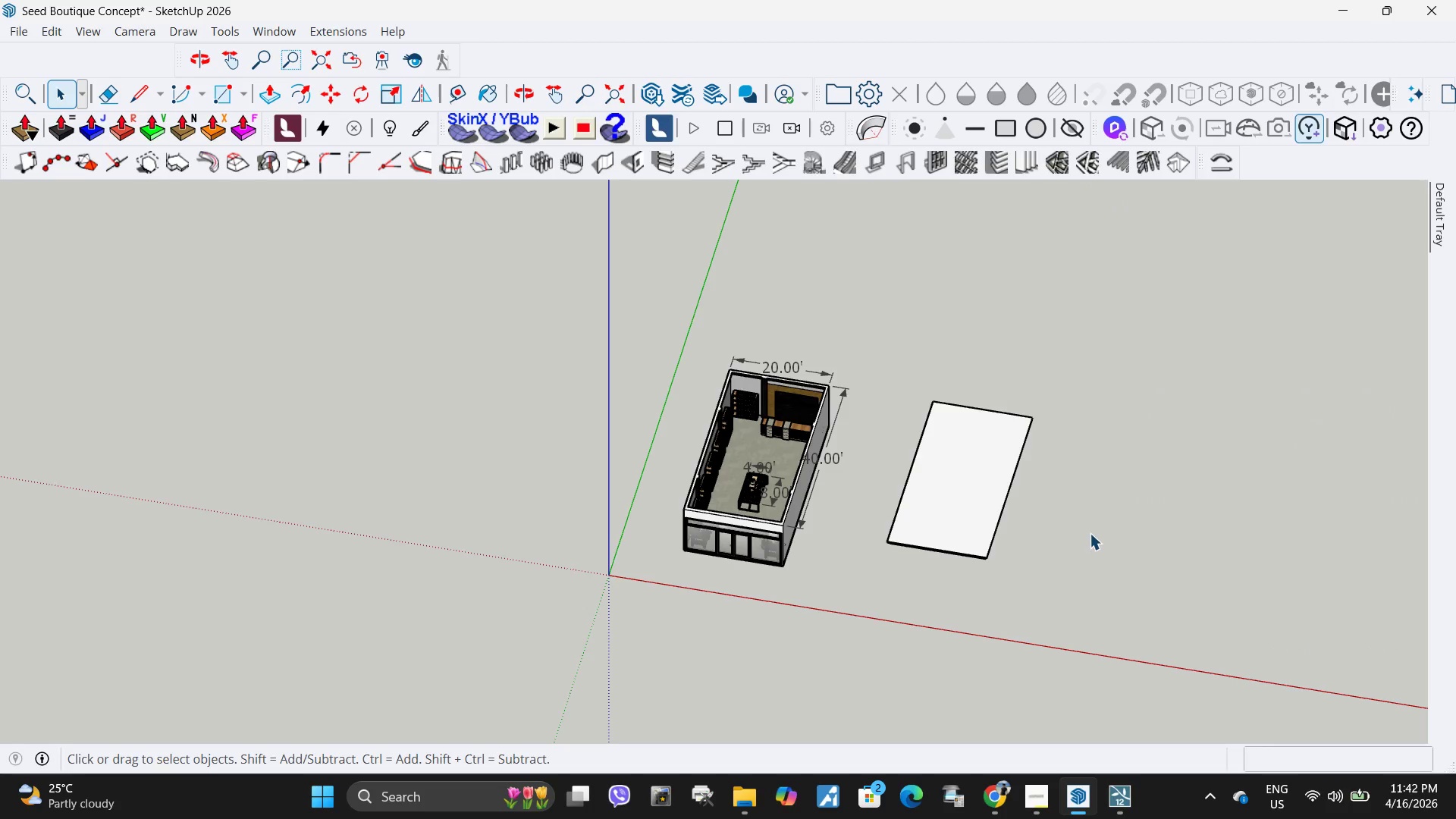 
double_click([964, 513])
 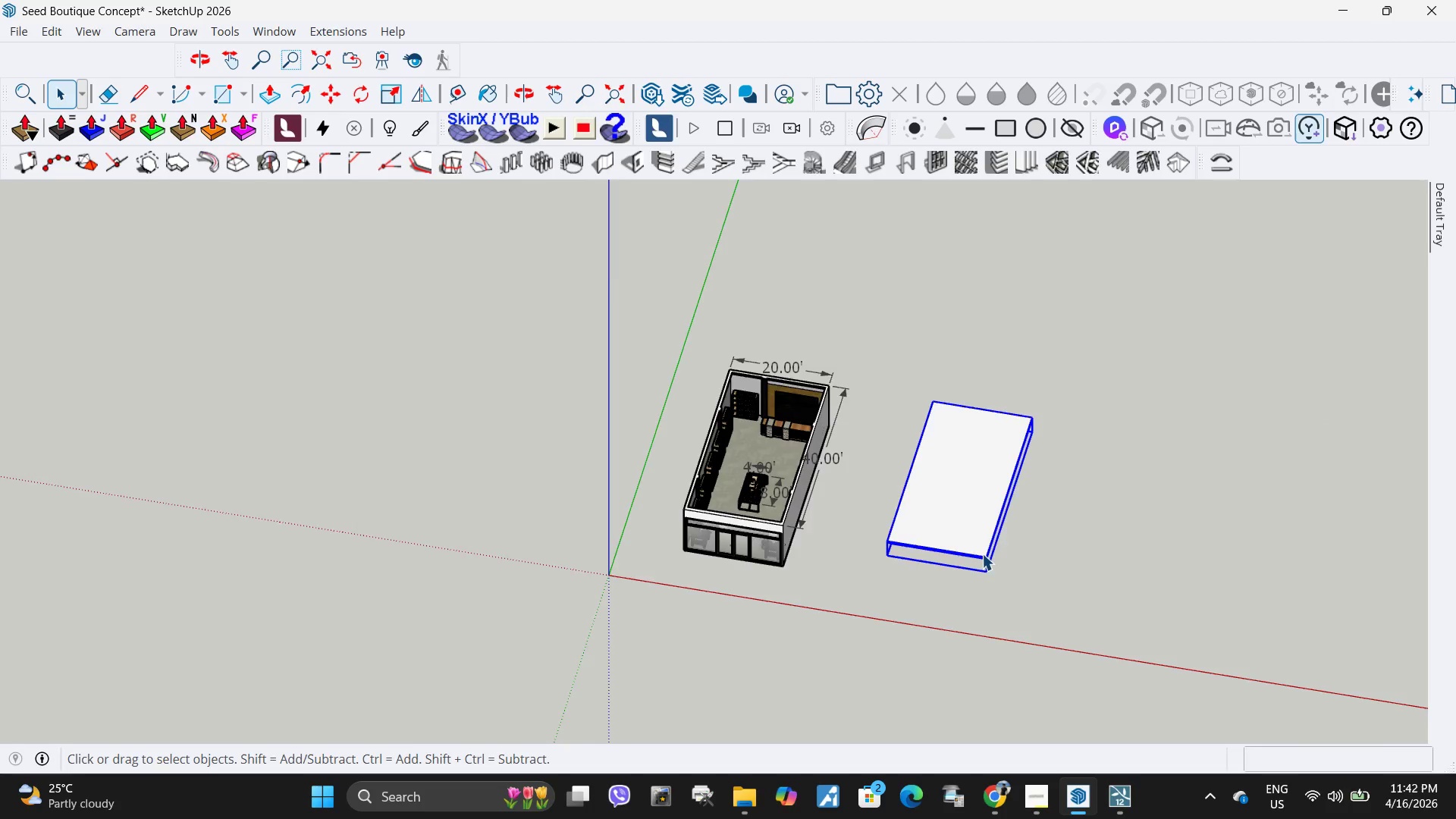 
hold_key(key=M, duration=0.31)
 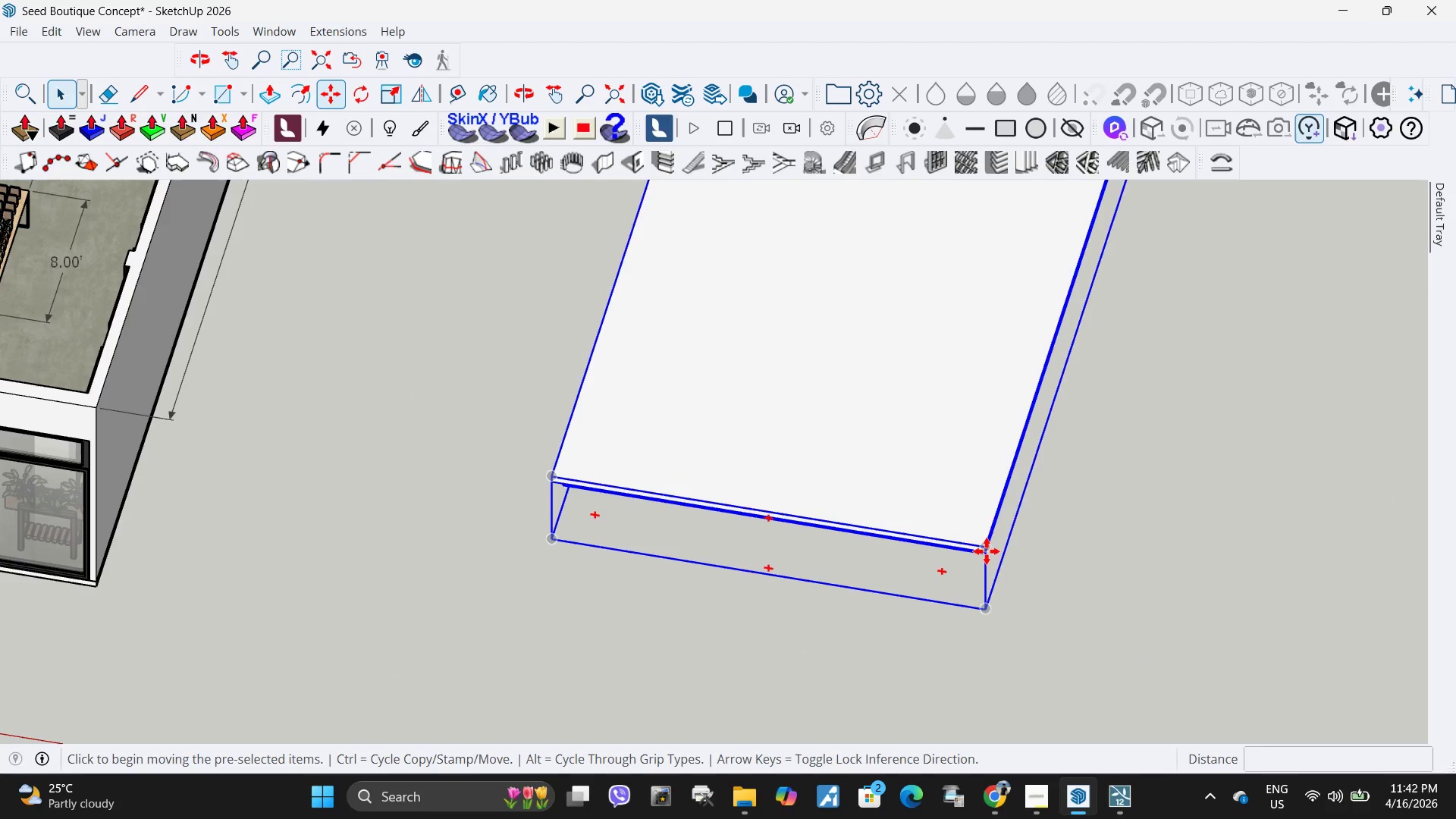 
scroll: coordinate [989, 557], scroll_direction: up, amount: 30.0
 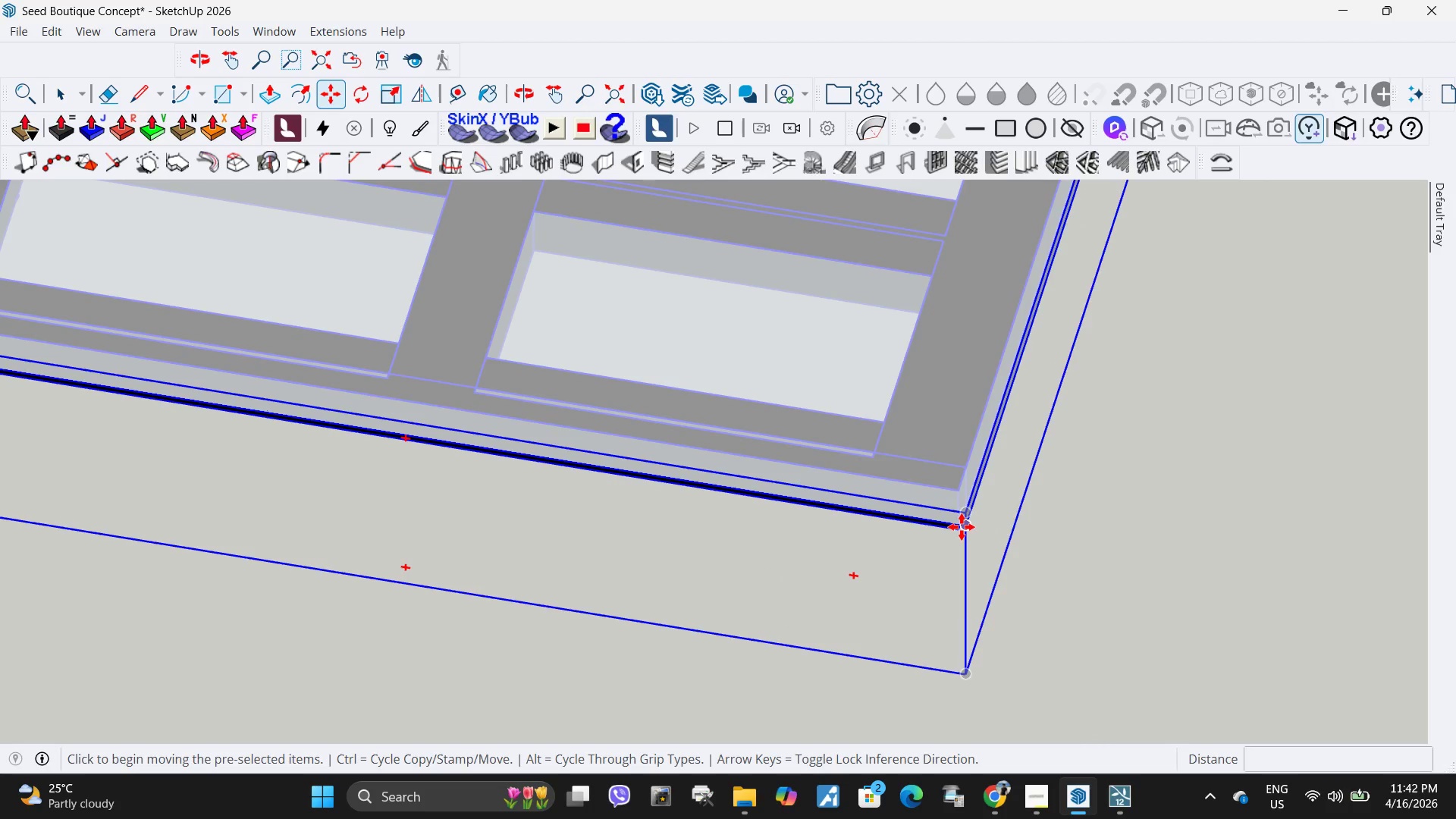 
left_click([962, 527])
 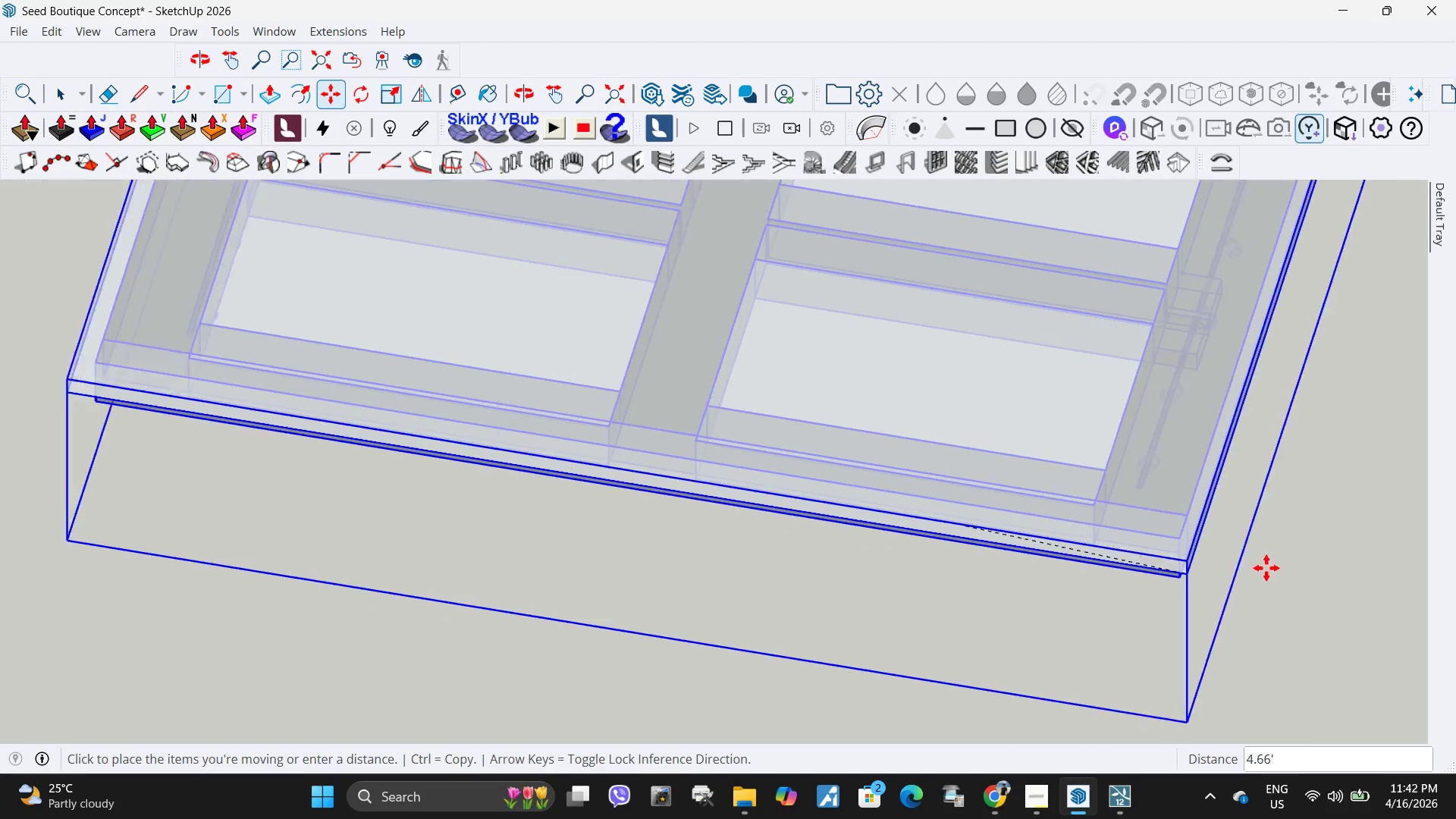 
scroll: coordinate [667, 413], scroll_direction: down, amount: 13.0
 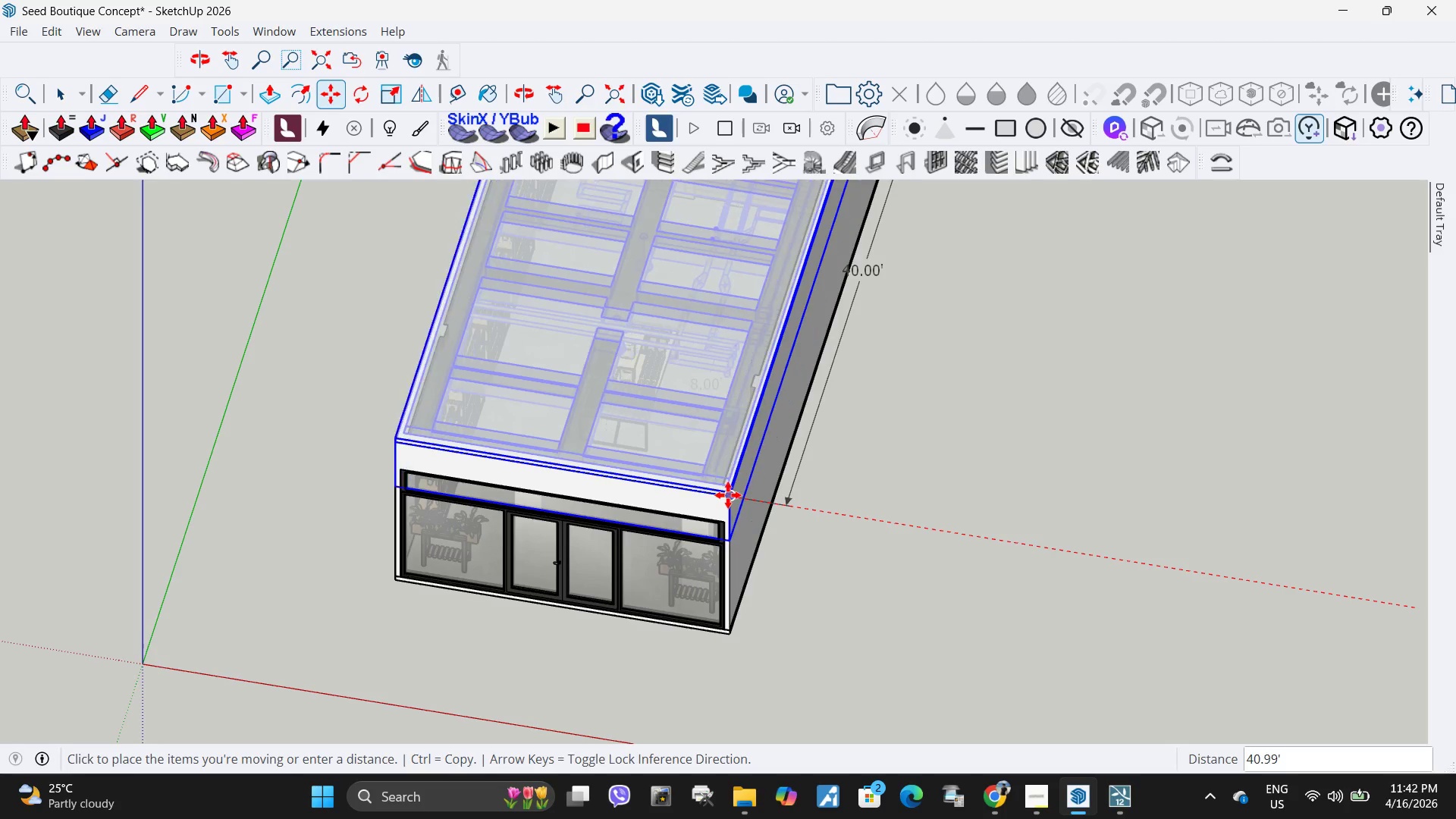 
left_click([726, 495])
 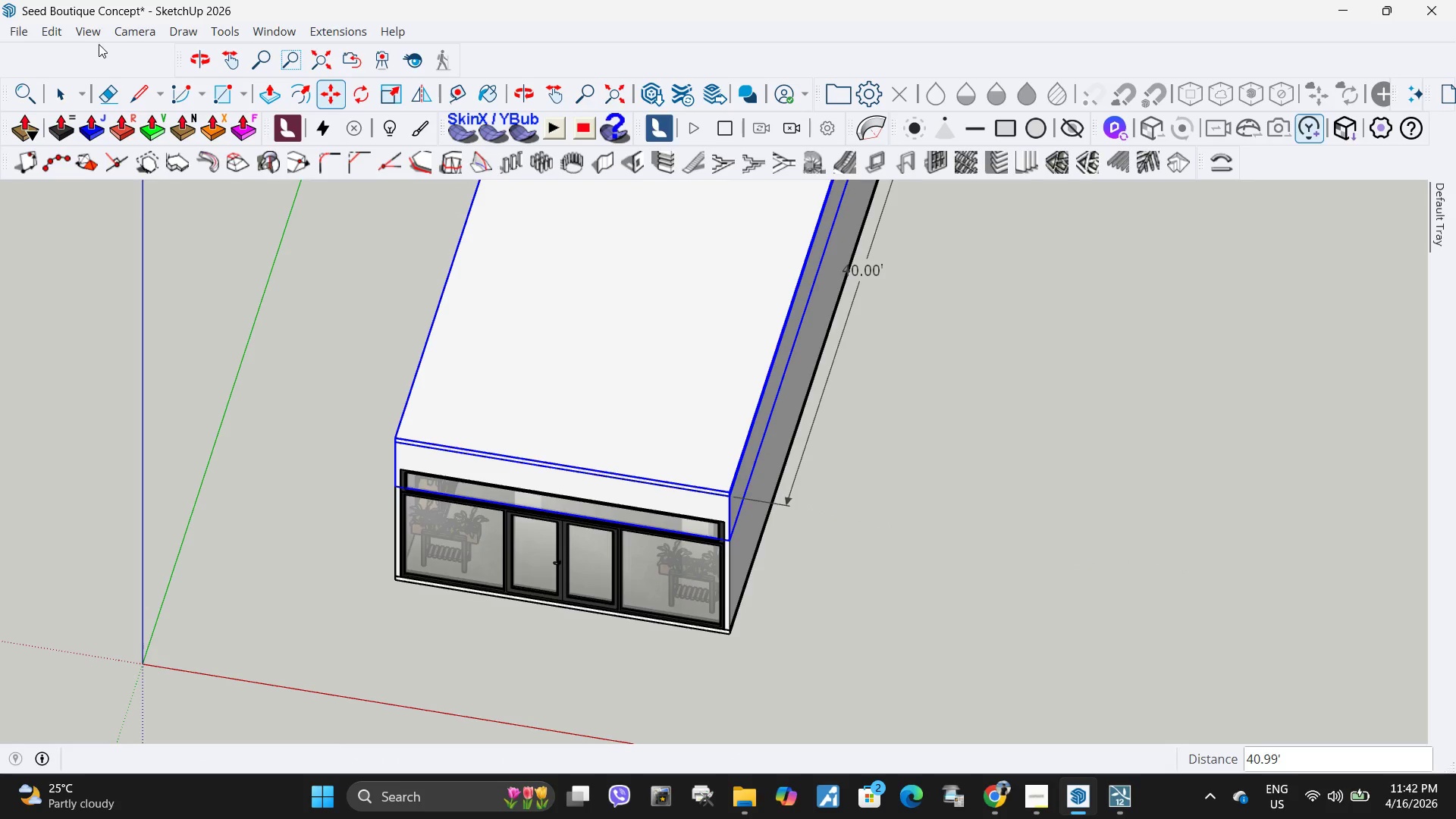 
left_click([124, 30])
 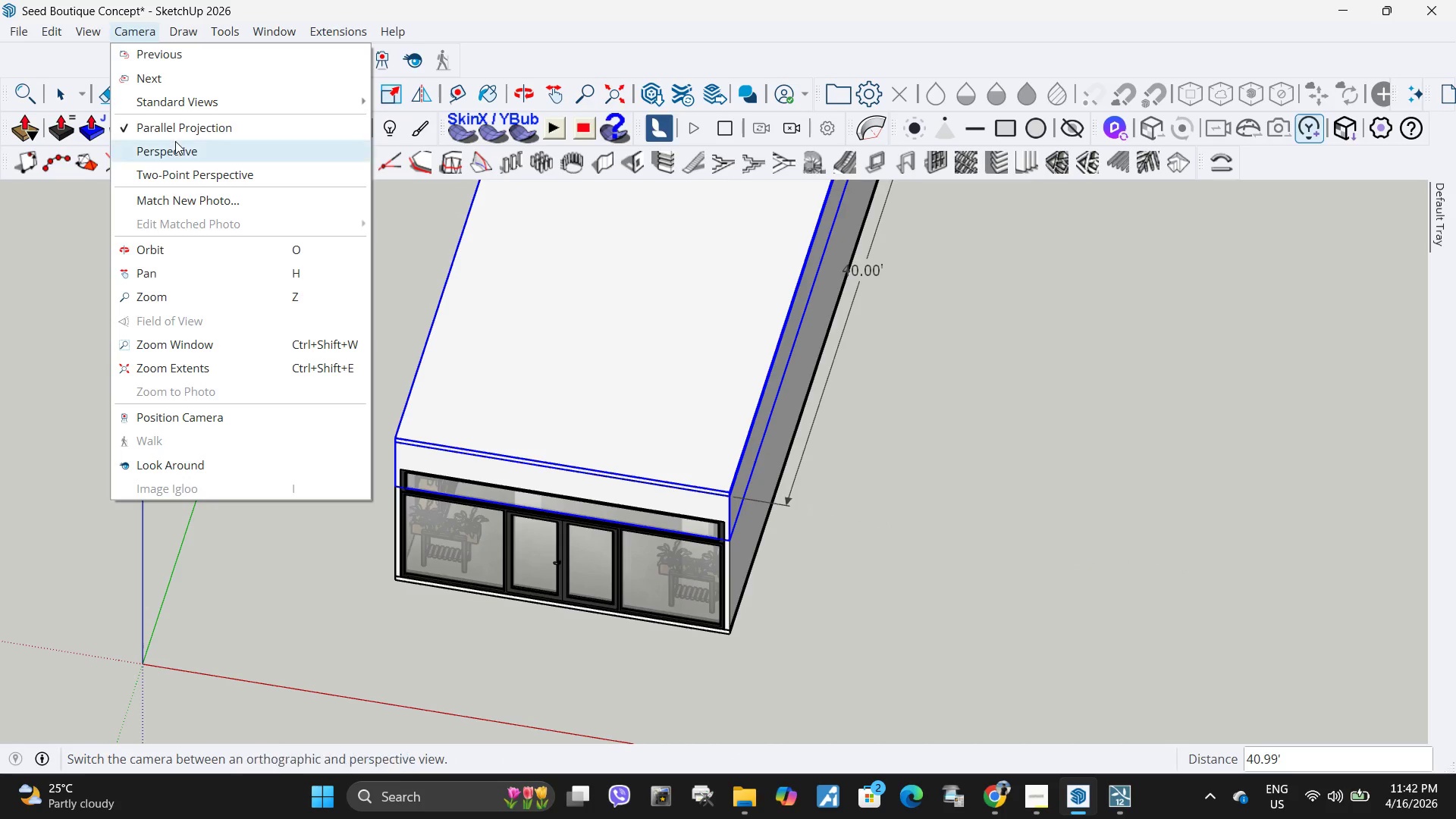 
left_click([175, 141])
 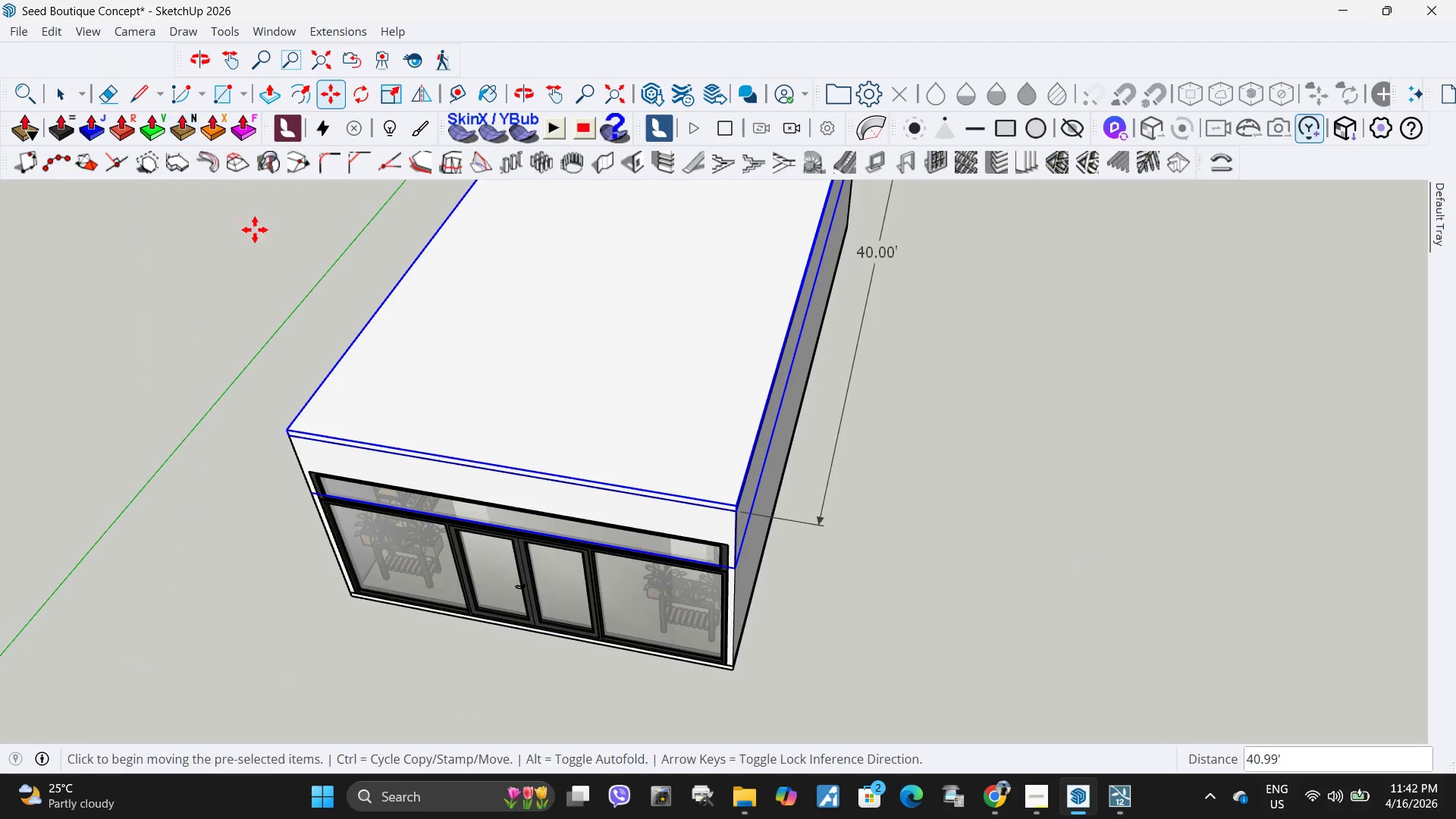 
scroll: coordinate [499, 438], scroll_direction: up, amount: 5.0
 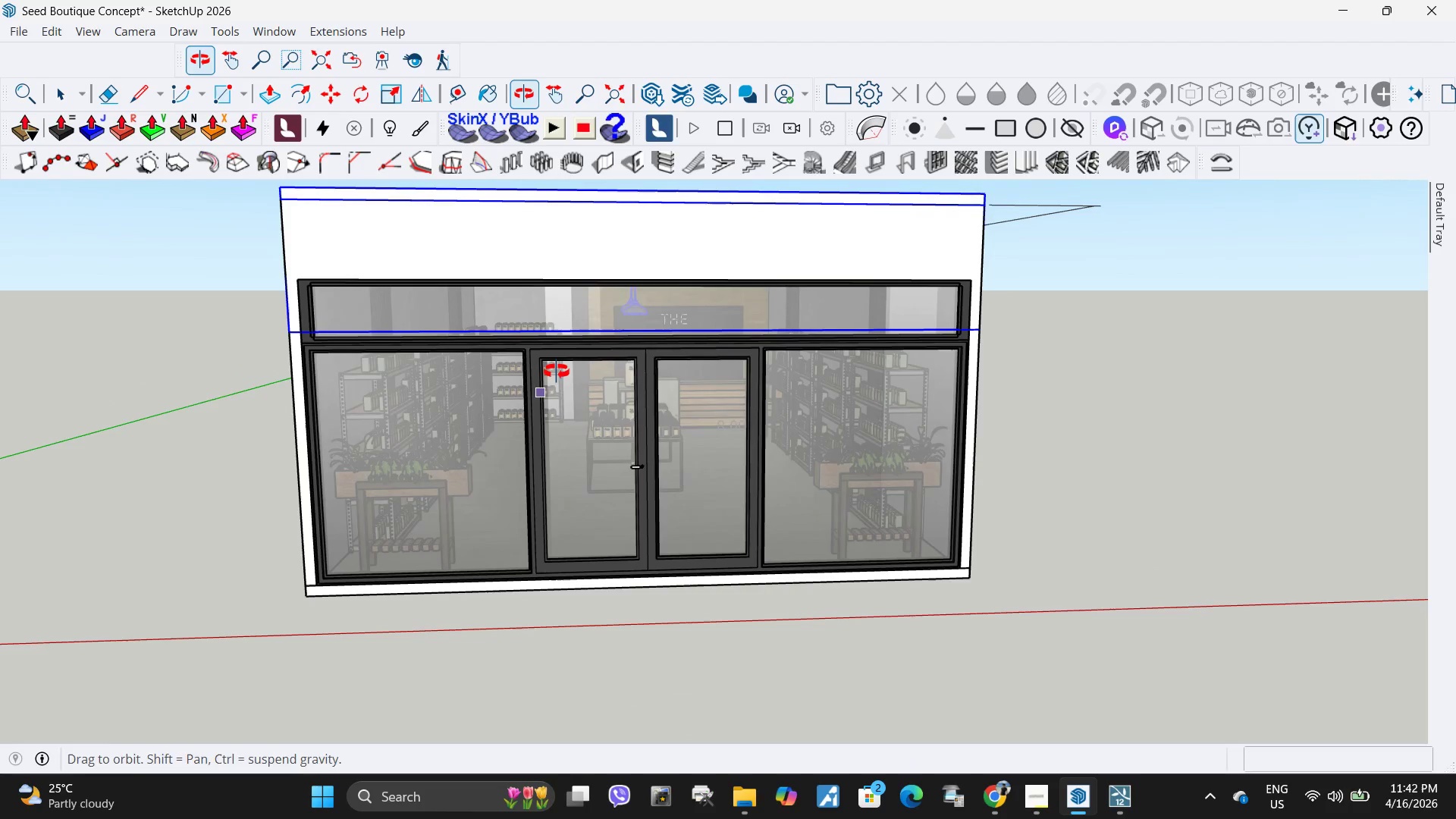 
key(Space)
 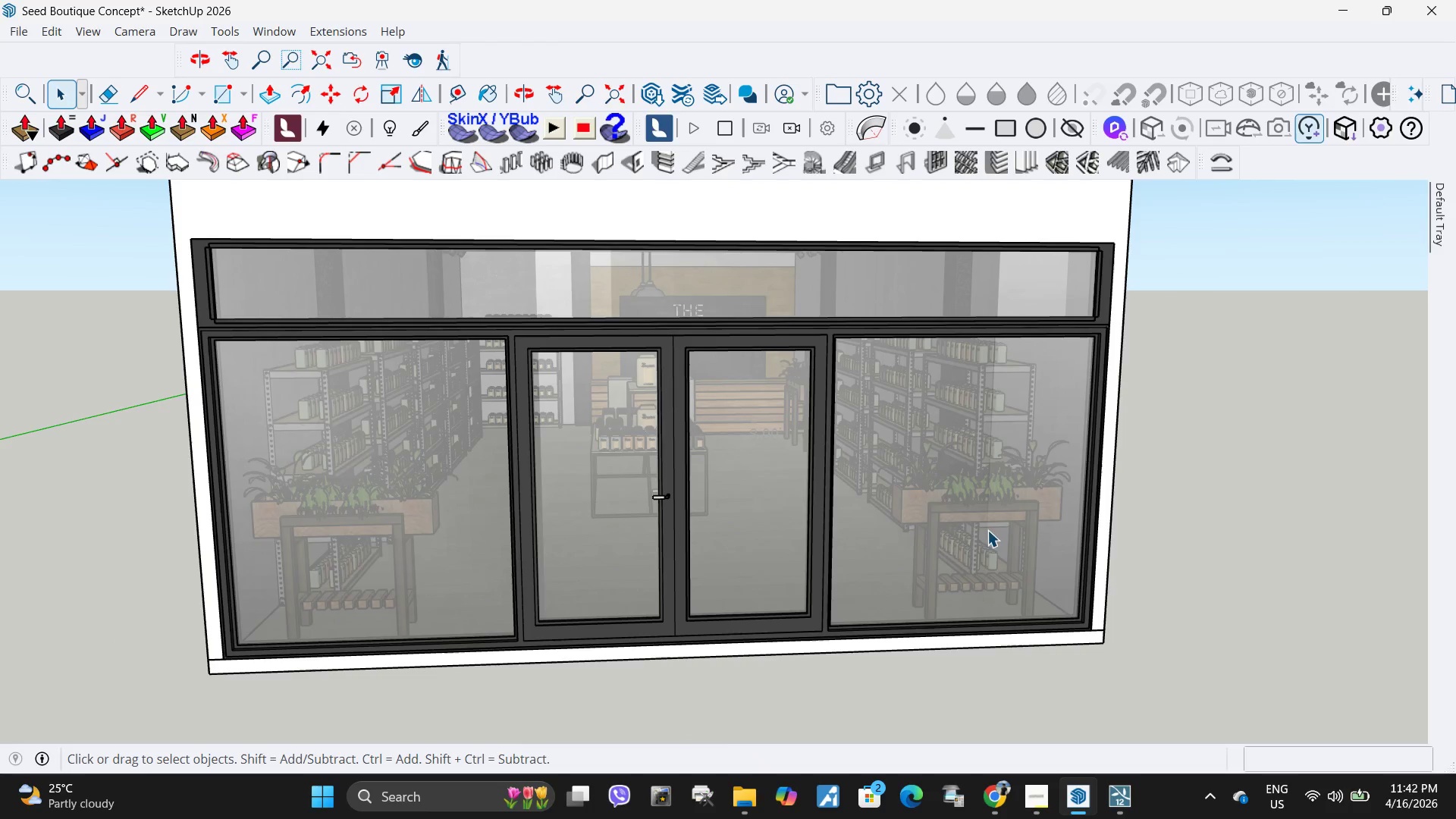 
scroll: coordinate [807, 495], scroll_direction: up, amount: 92.0
 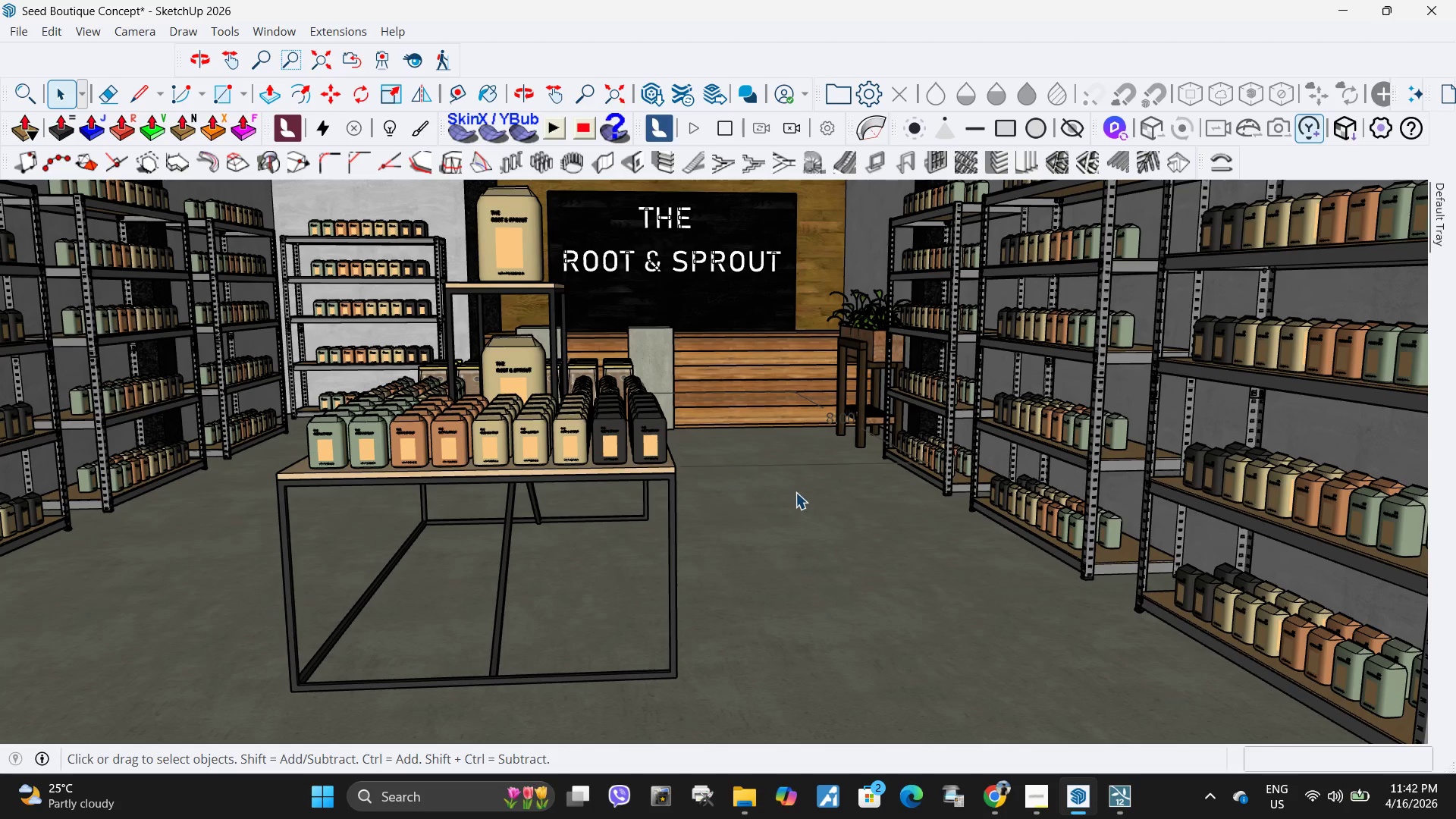 
key(H)
 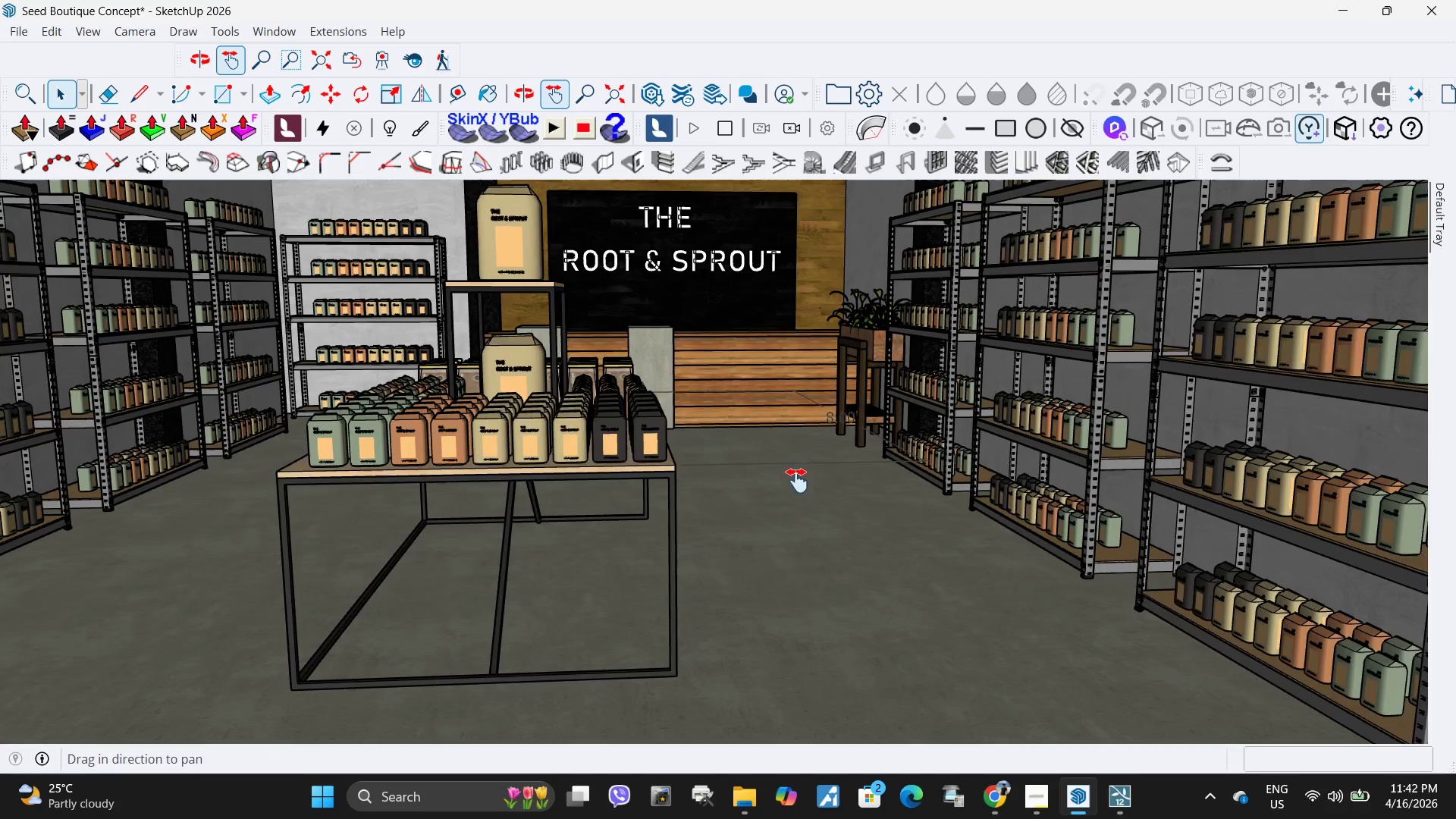 
left_click_drag(start_coordinate=[795, 474], to_coordinate=[799, 548])
 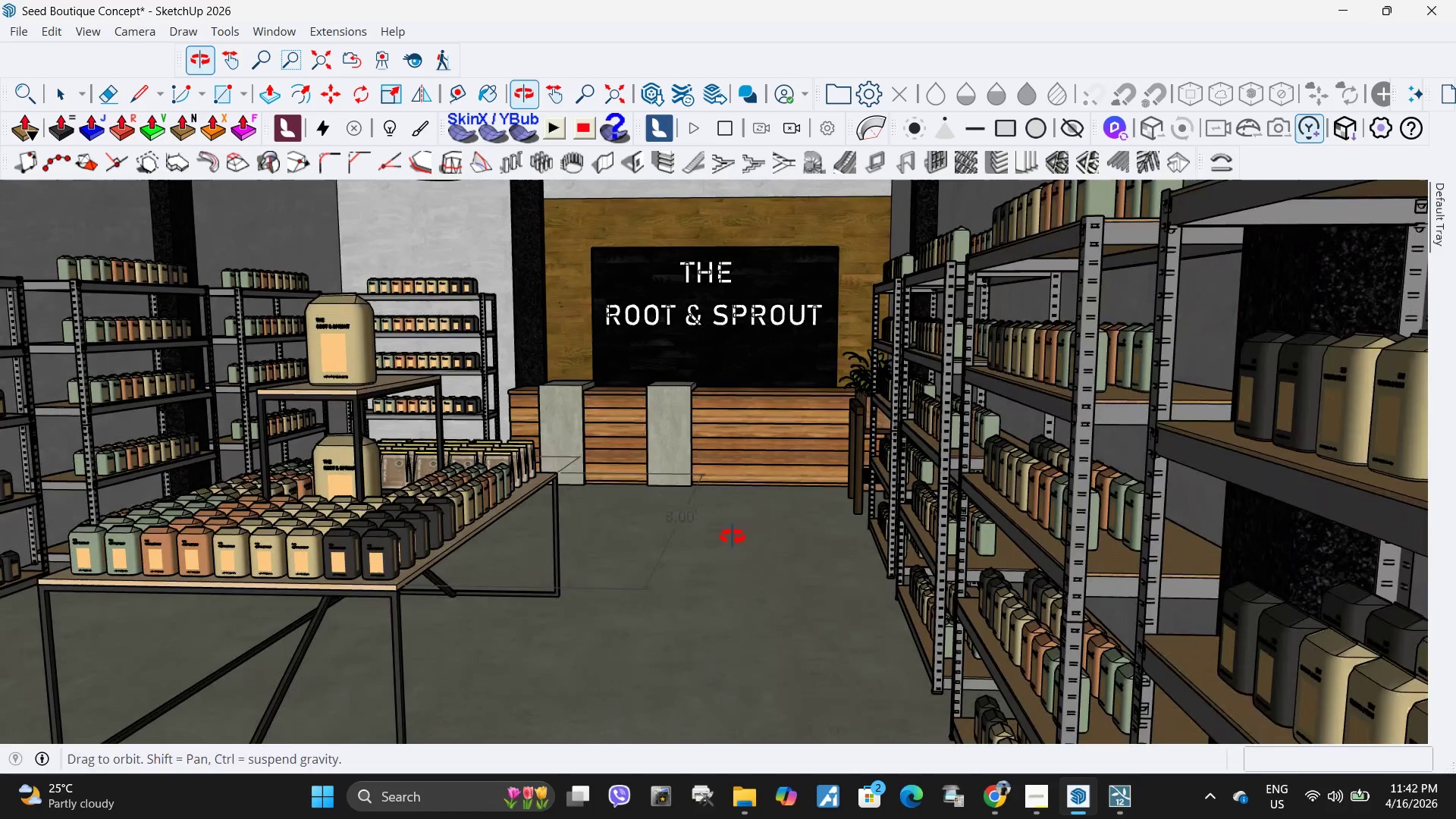 
left_click_drag(start_coordinate=[624, 407], to_coordinate=[745, 444])
 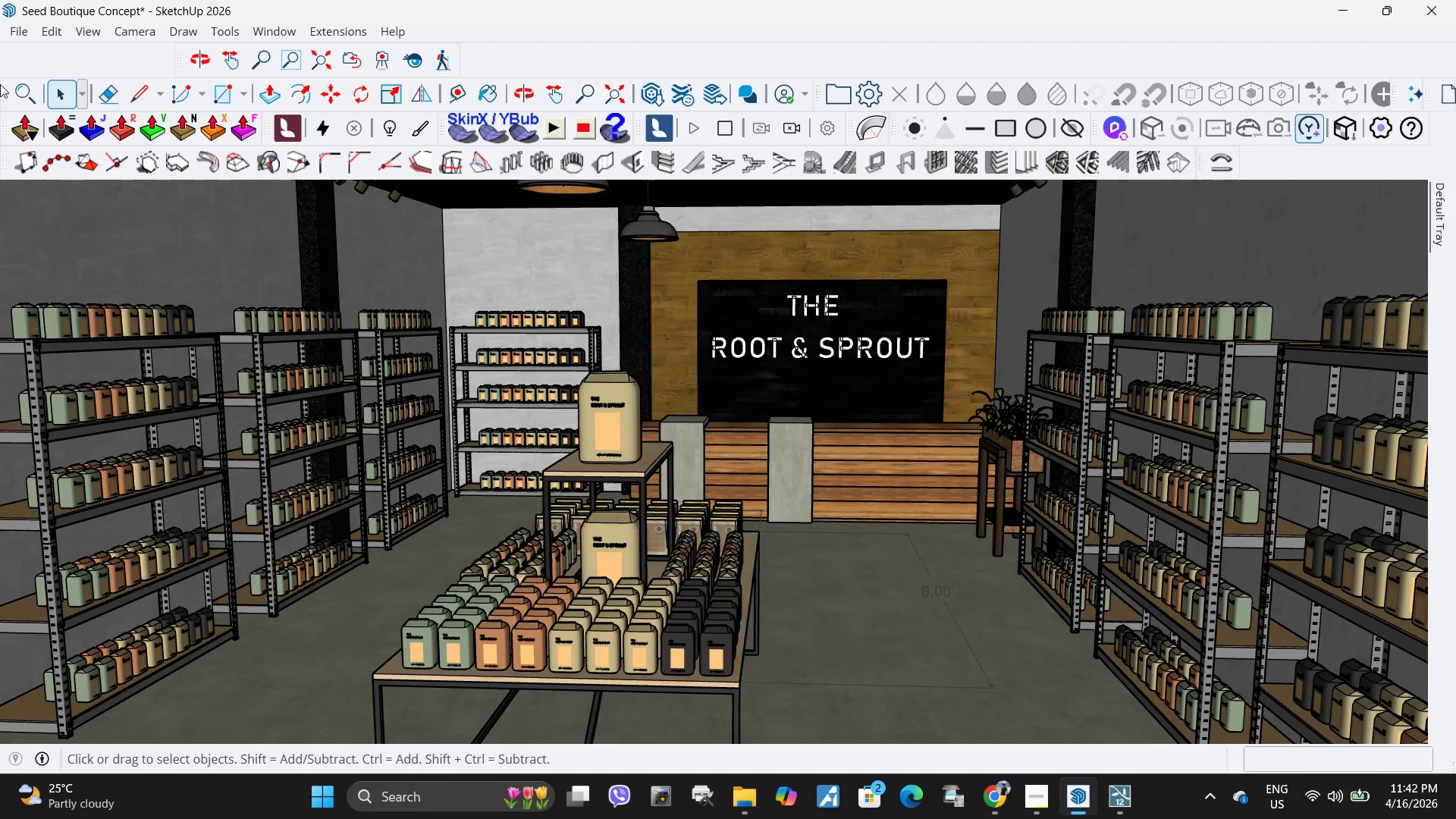 
key(Space)
 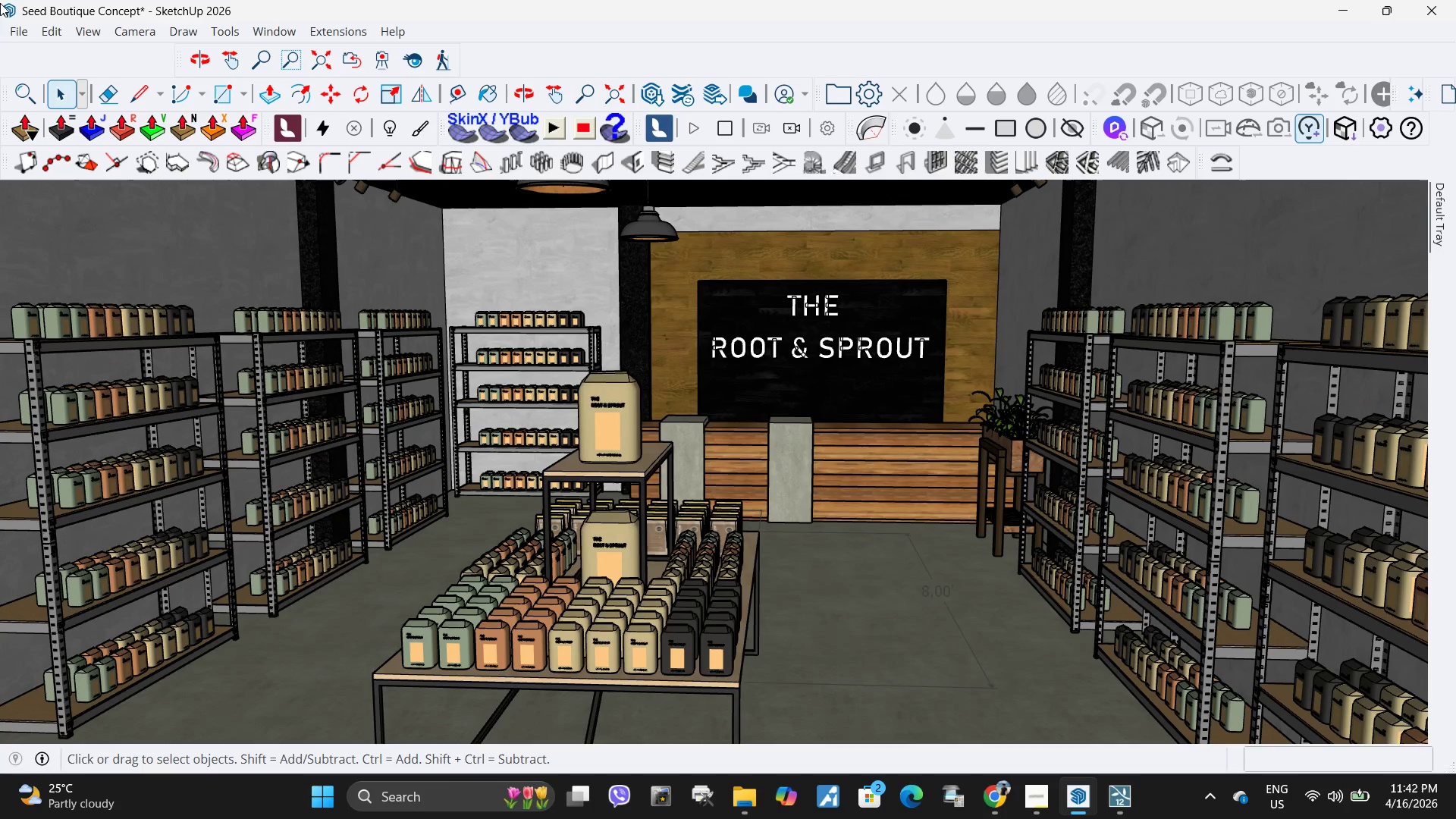 
left_click([18, 32])
 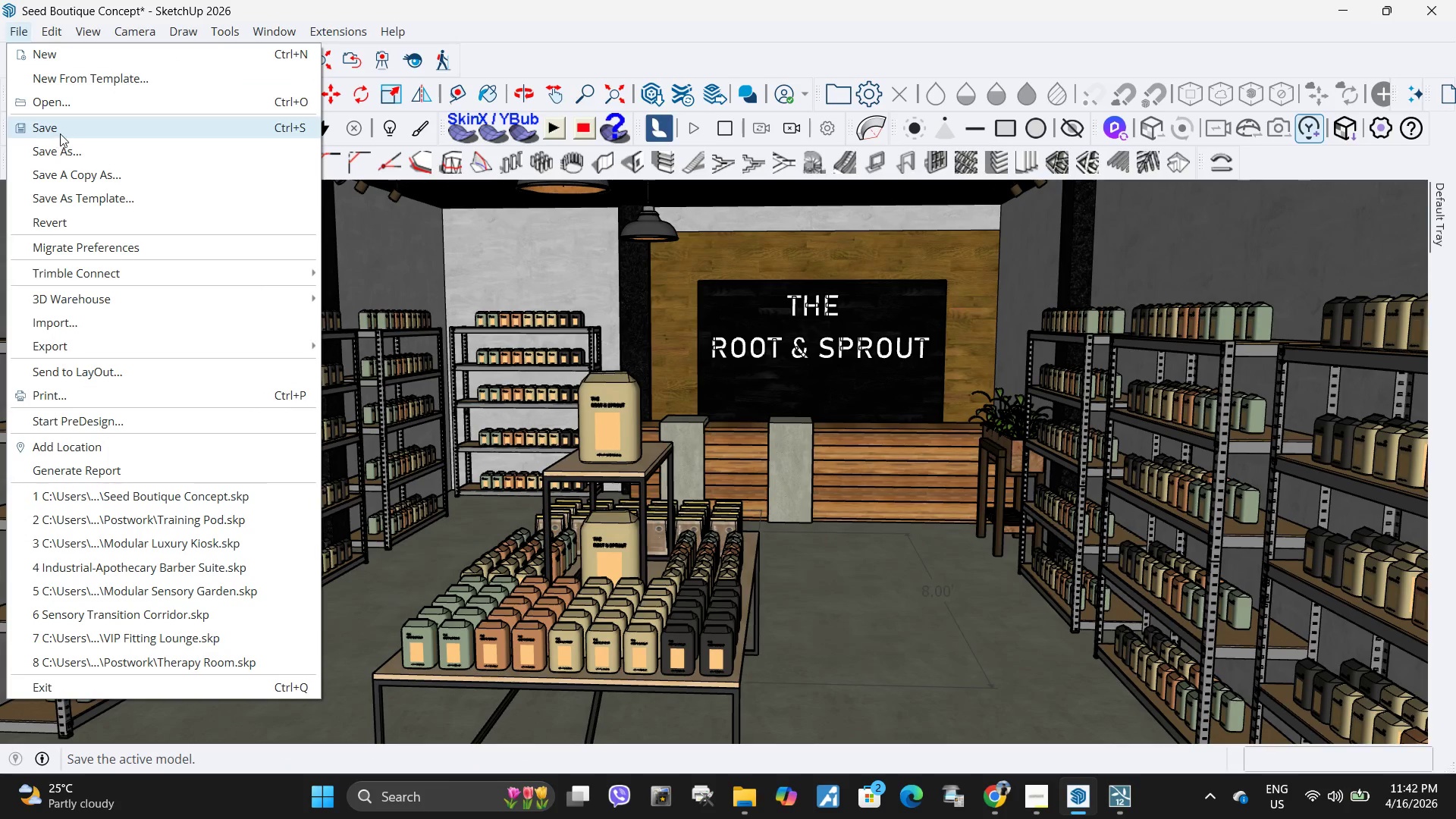 
left_click([61, 132])